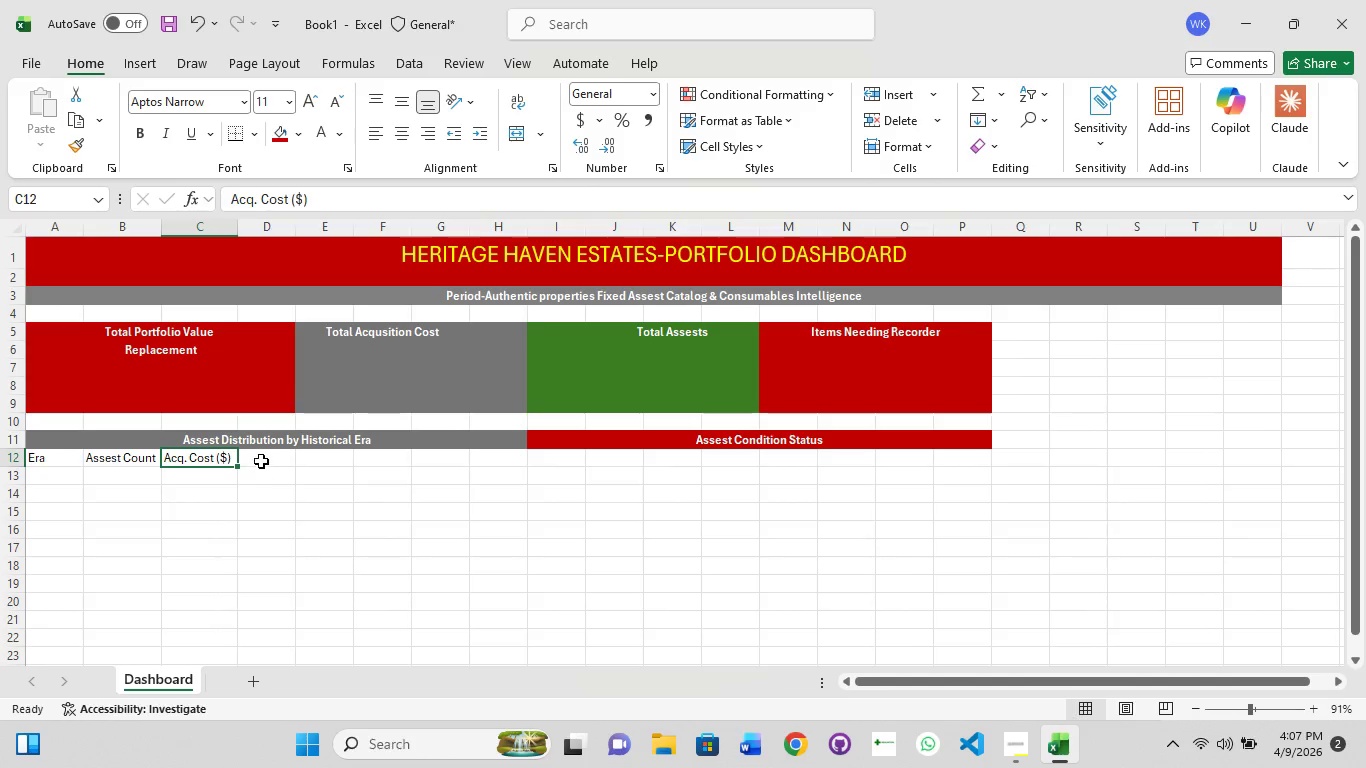 
left_click([264, 455])
 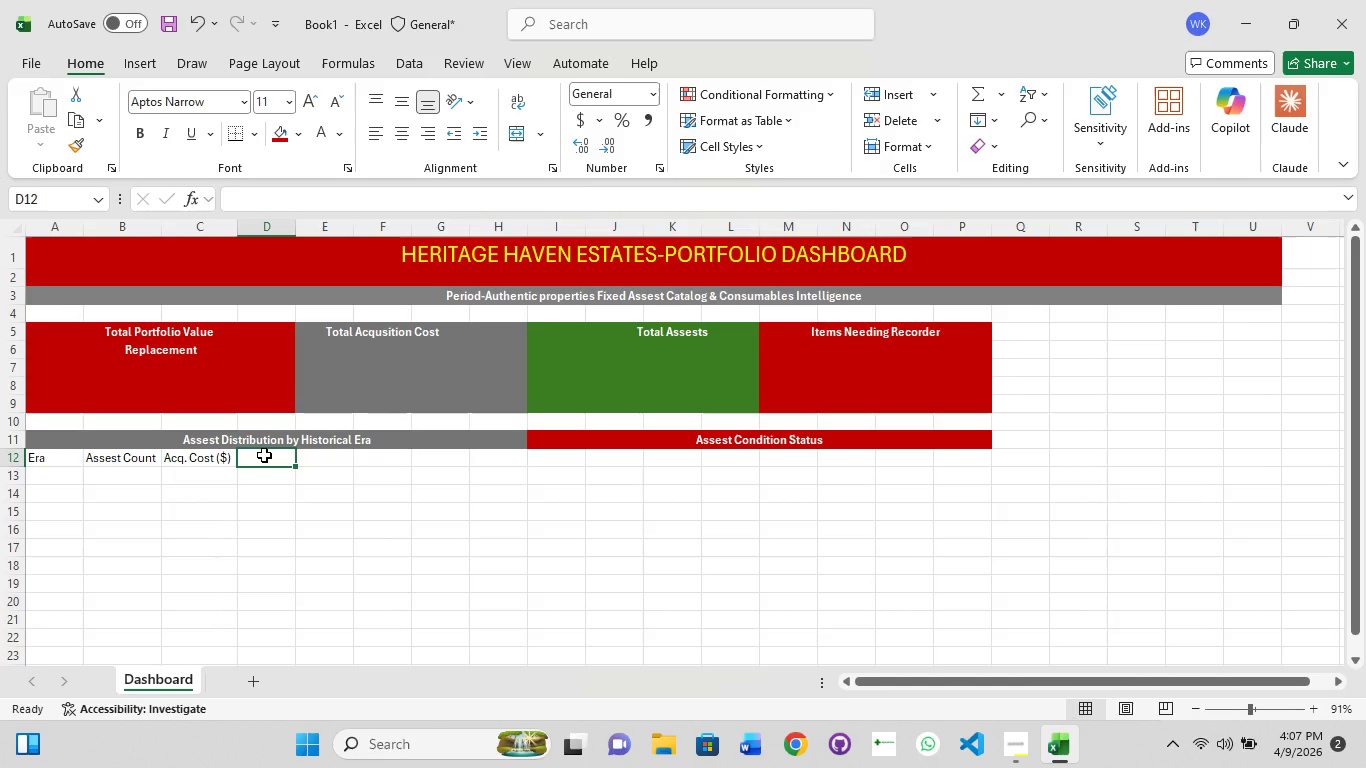 
double_click([264, 455])
 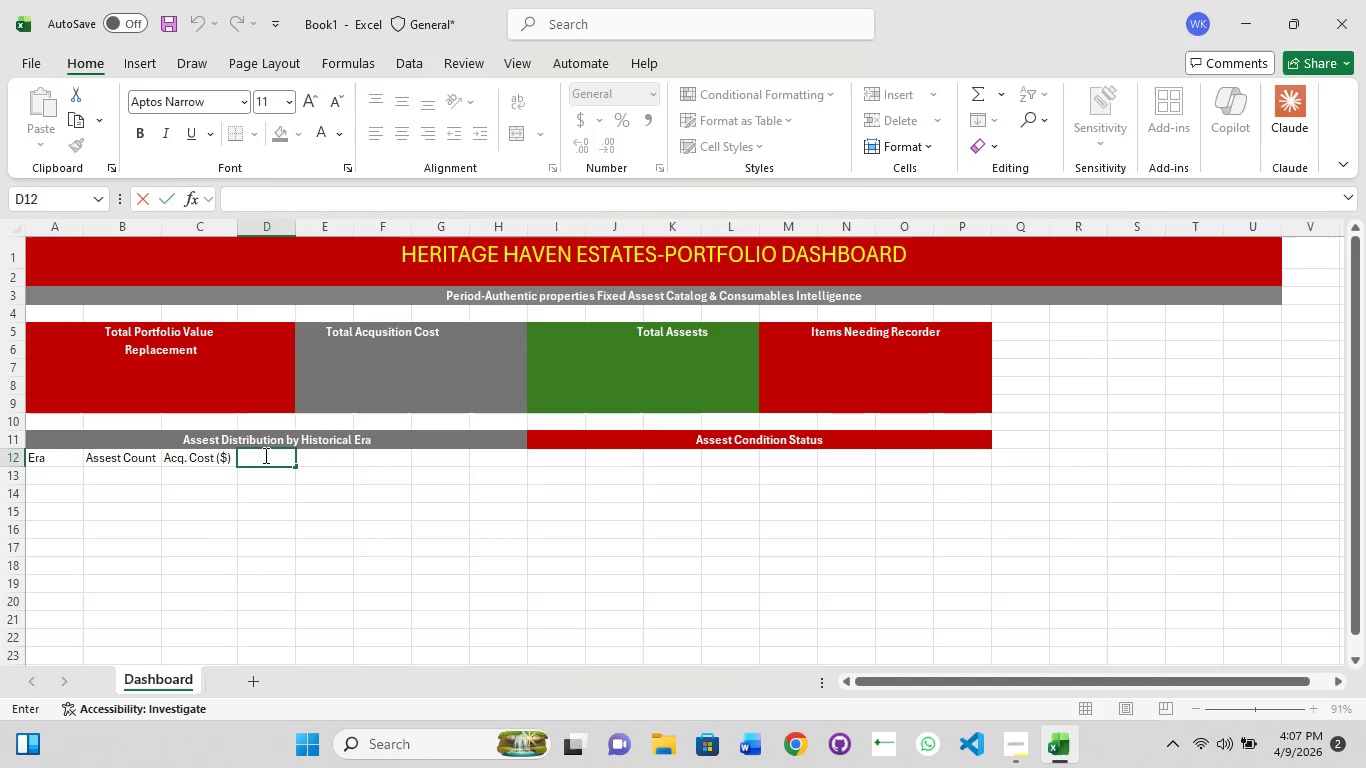 
type(Replacement ())
 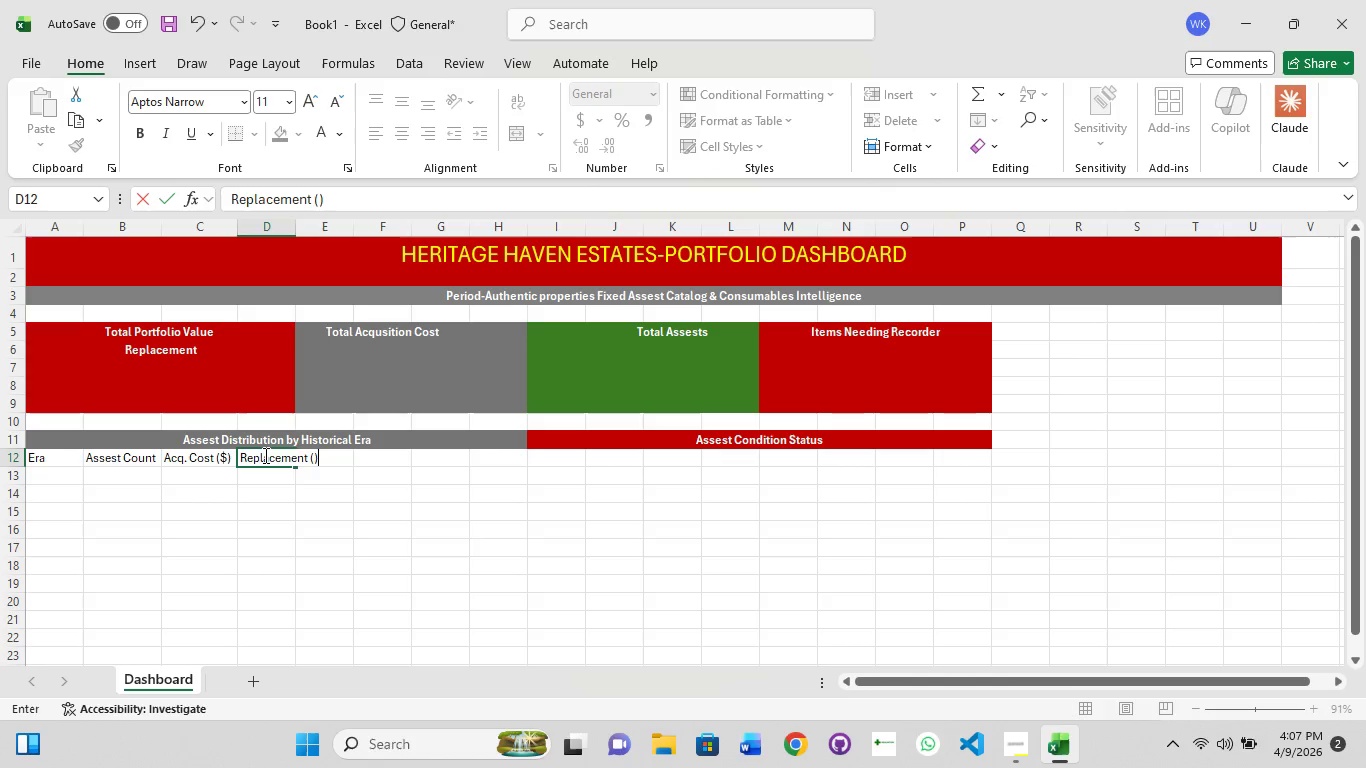 
key(ArrowLeft)
 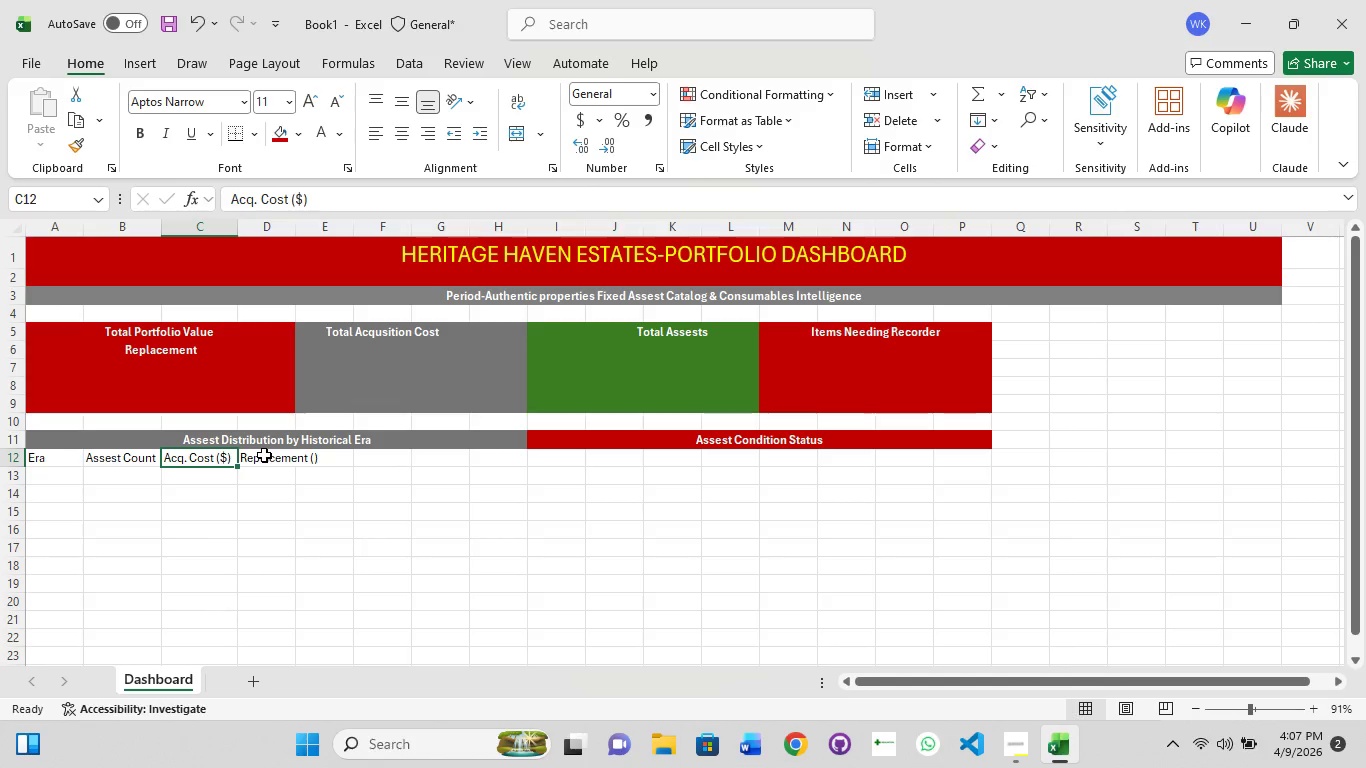 
key(Shift+4)
 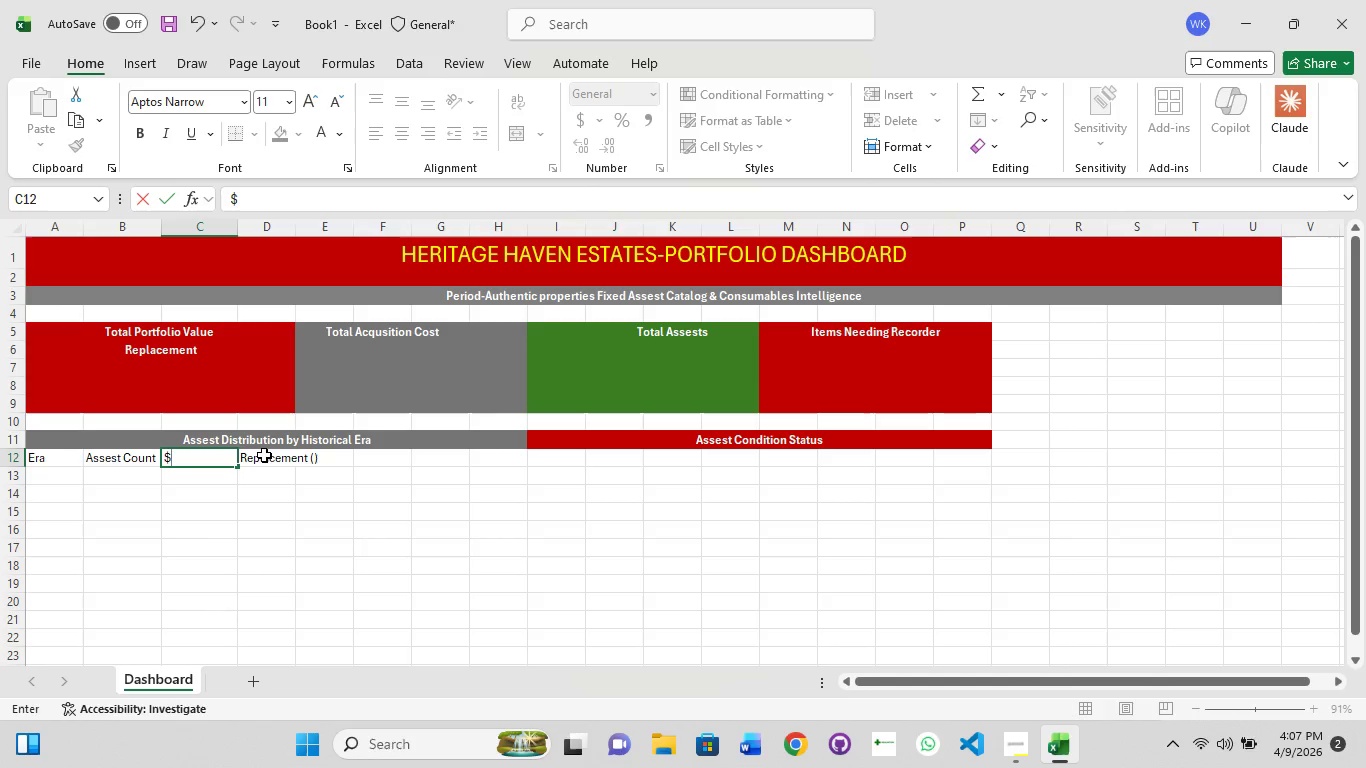 
key(Control+Z)
 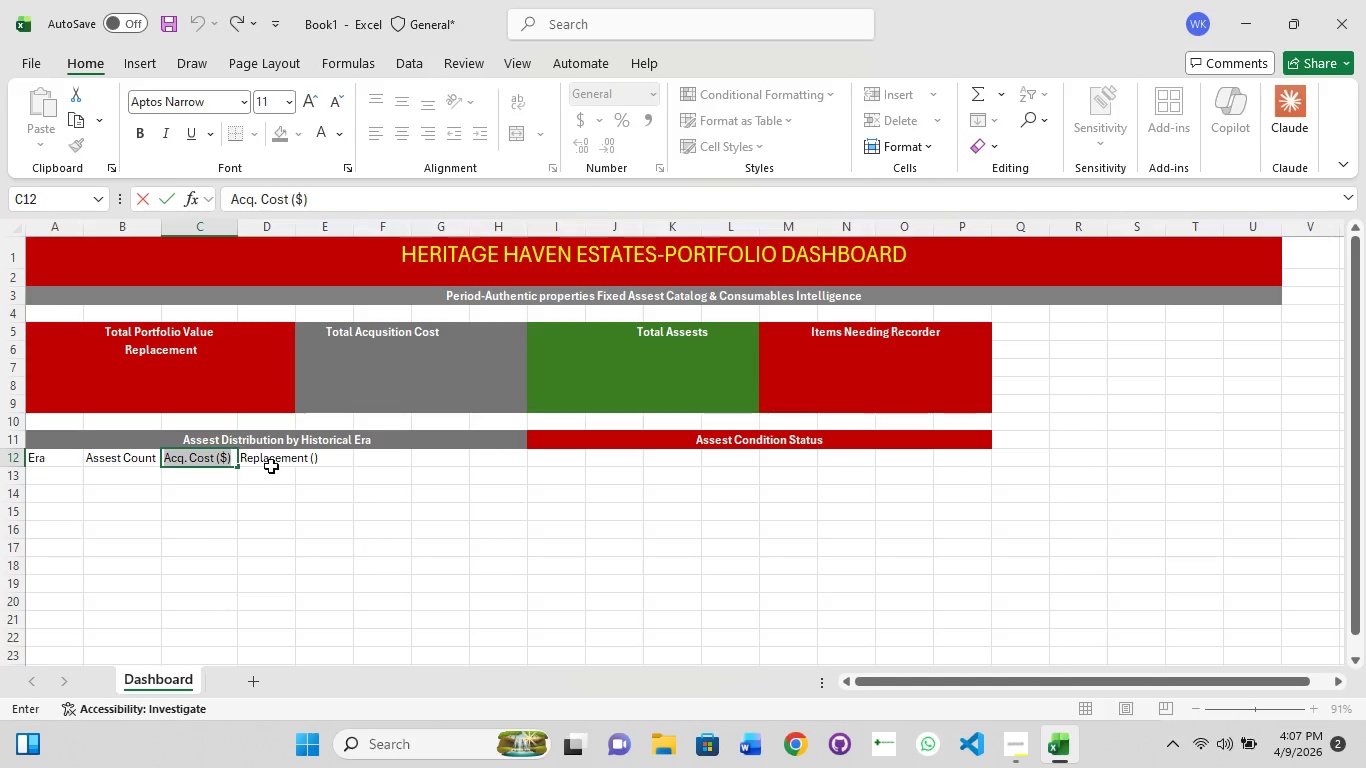 
left_click([275, 461])
 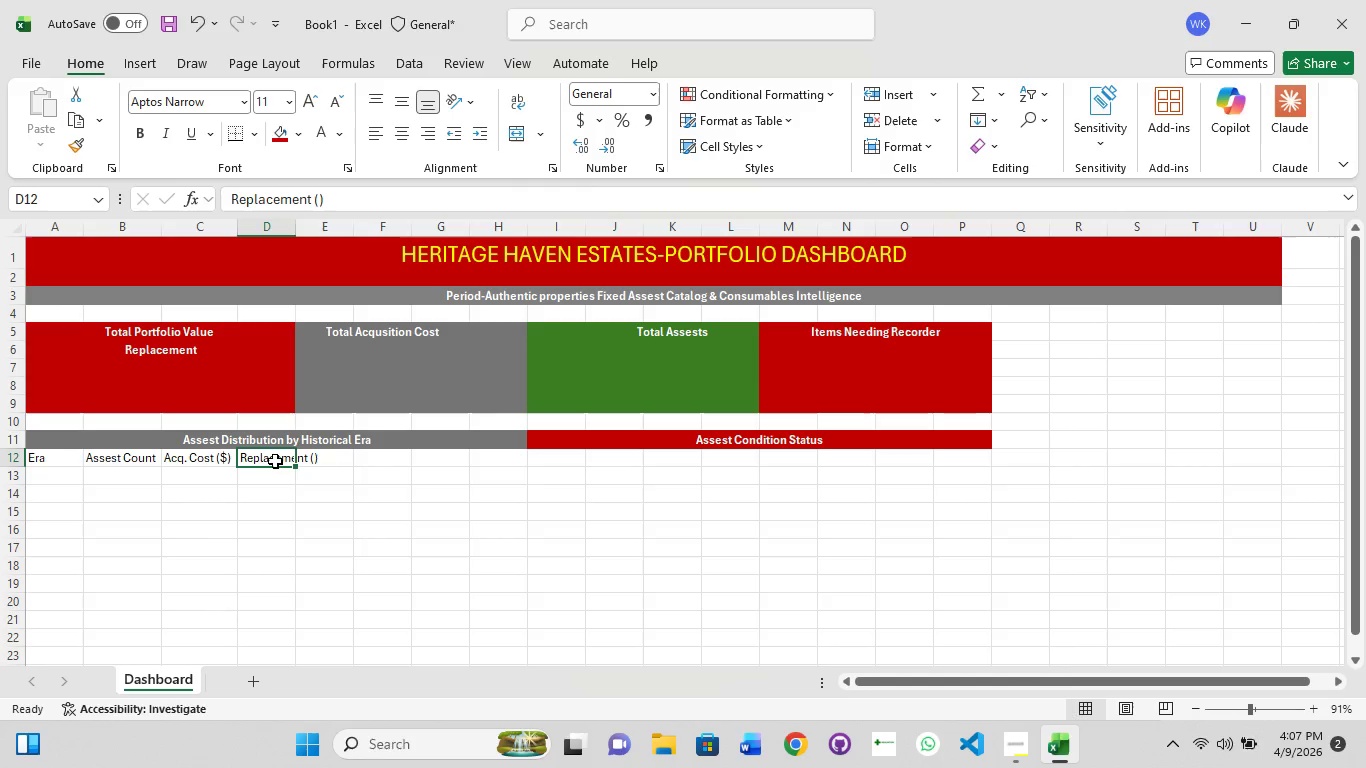 
left_click([275, 461])
 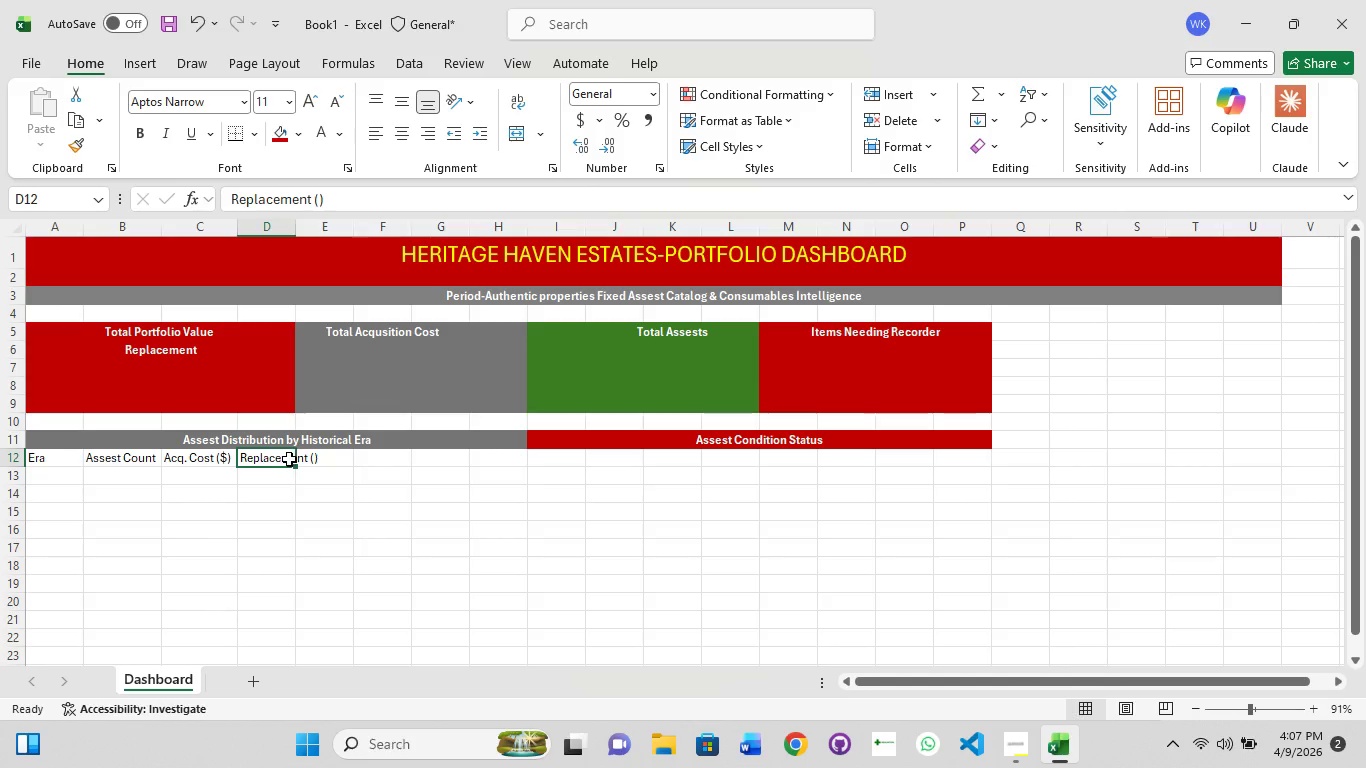 
double_click([289, 459])
 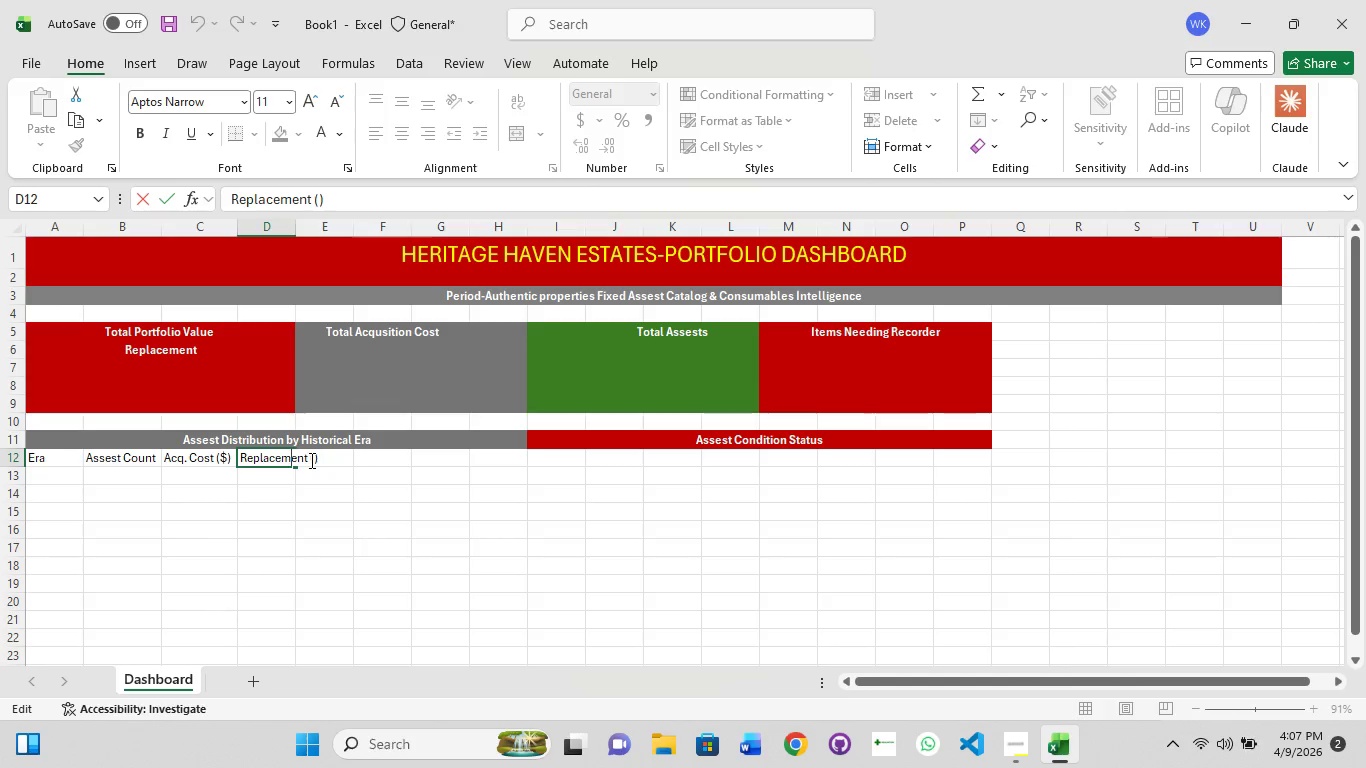 
key(ArrowRight)
 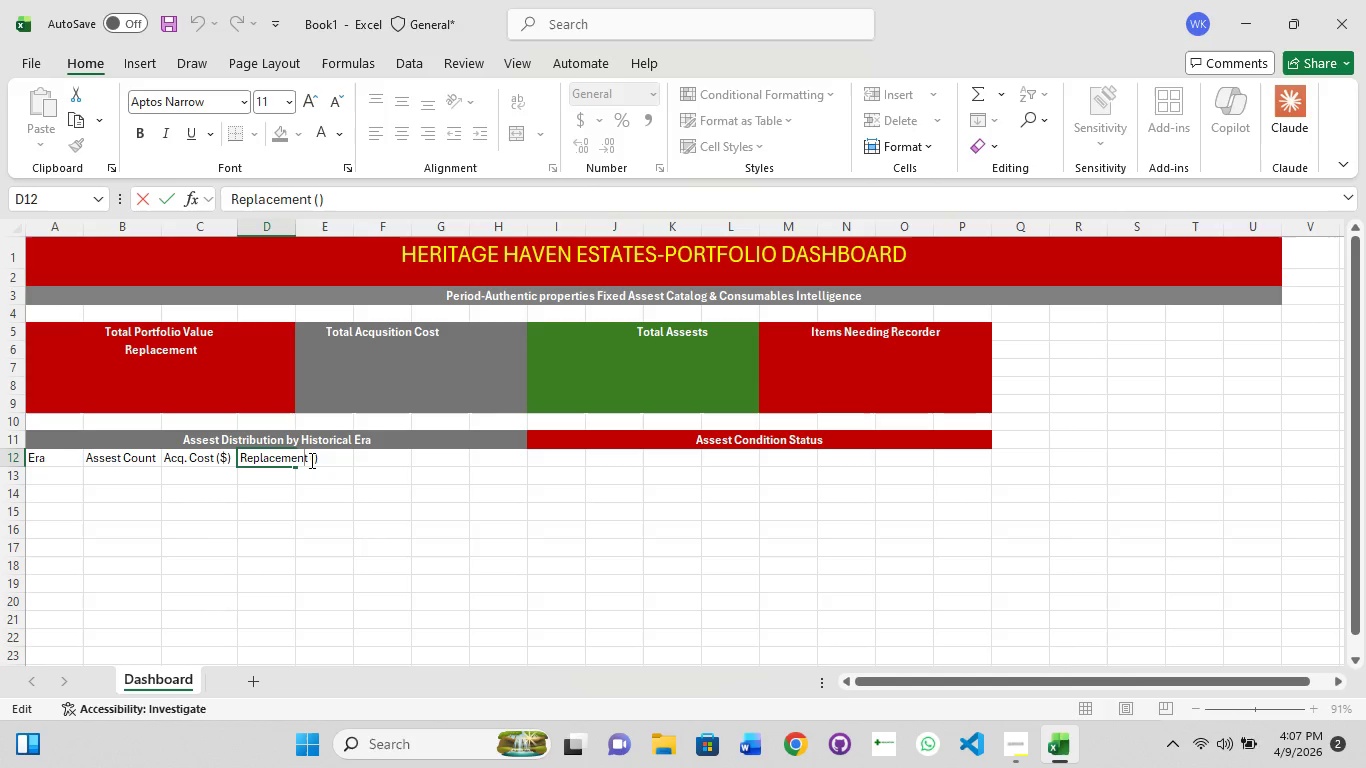 
key(ArrowRight)
 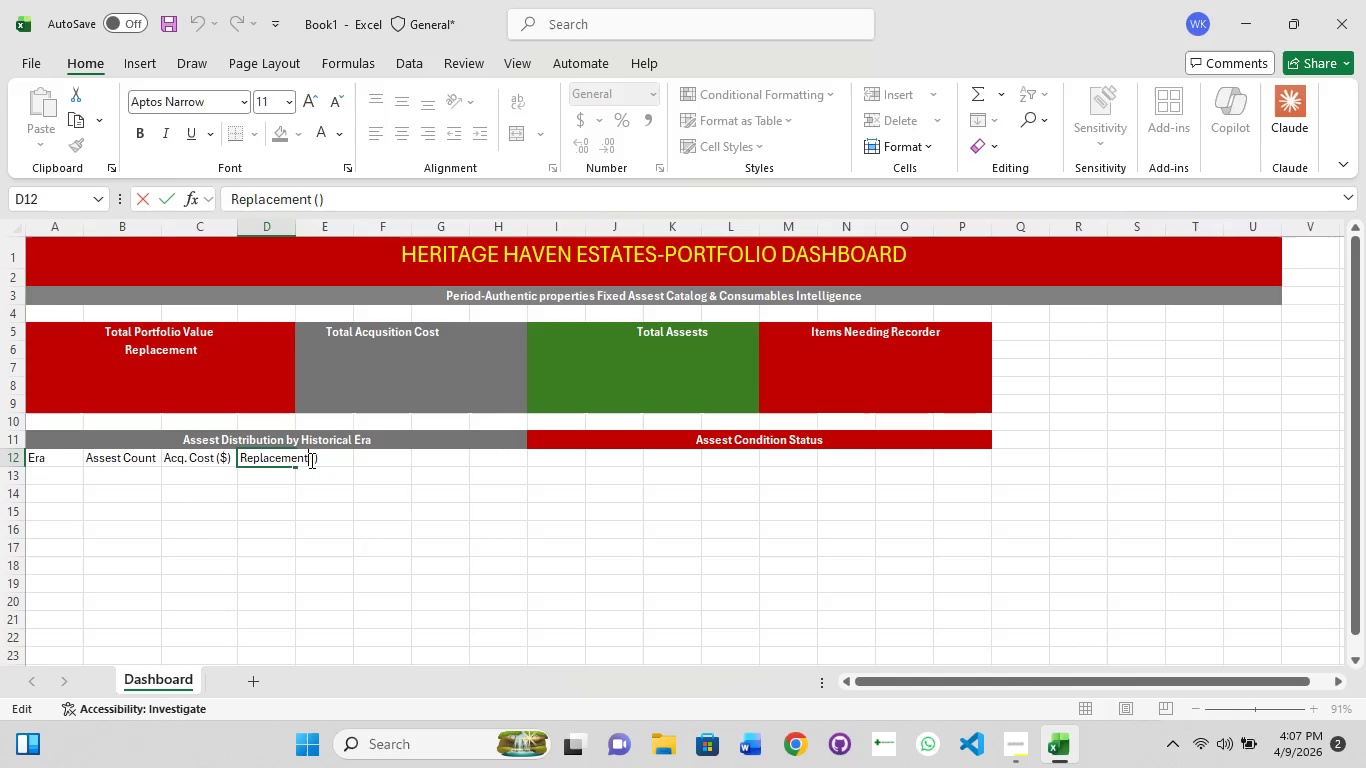 
key(ArrowRight)
 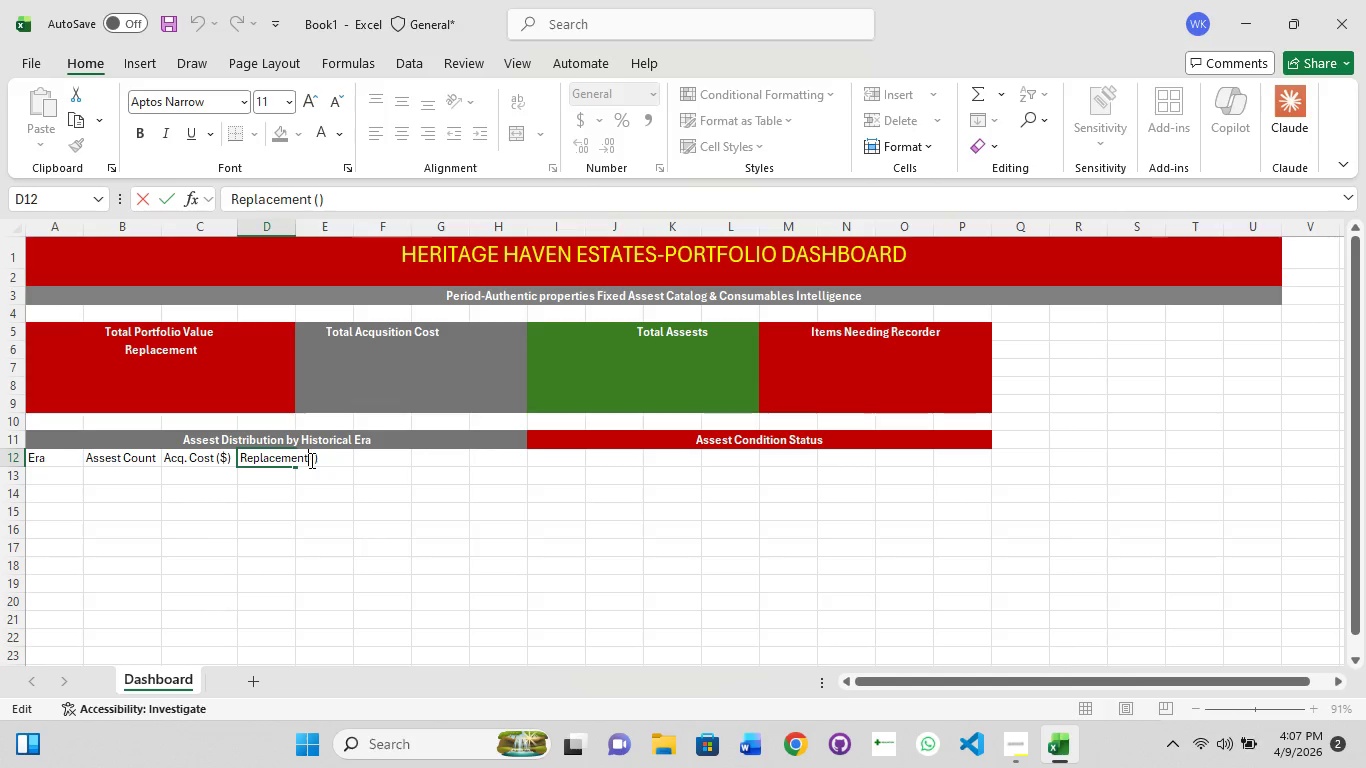 
key(ArrowRight)
 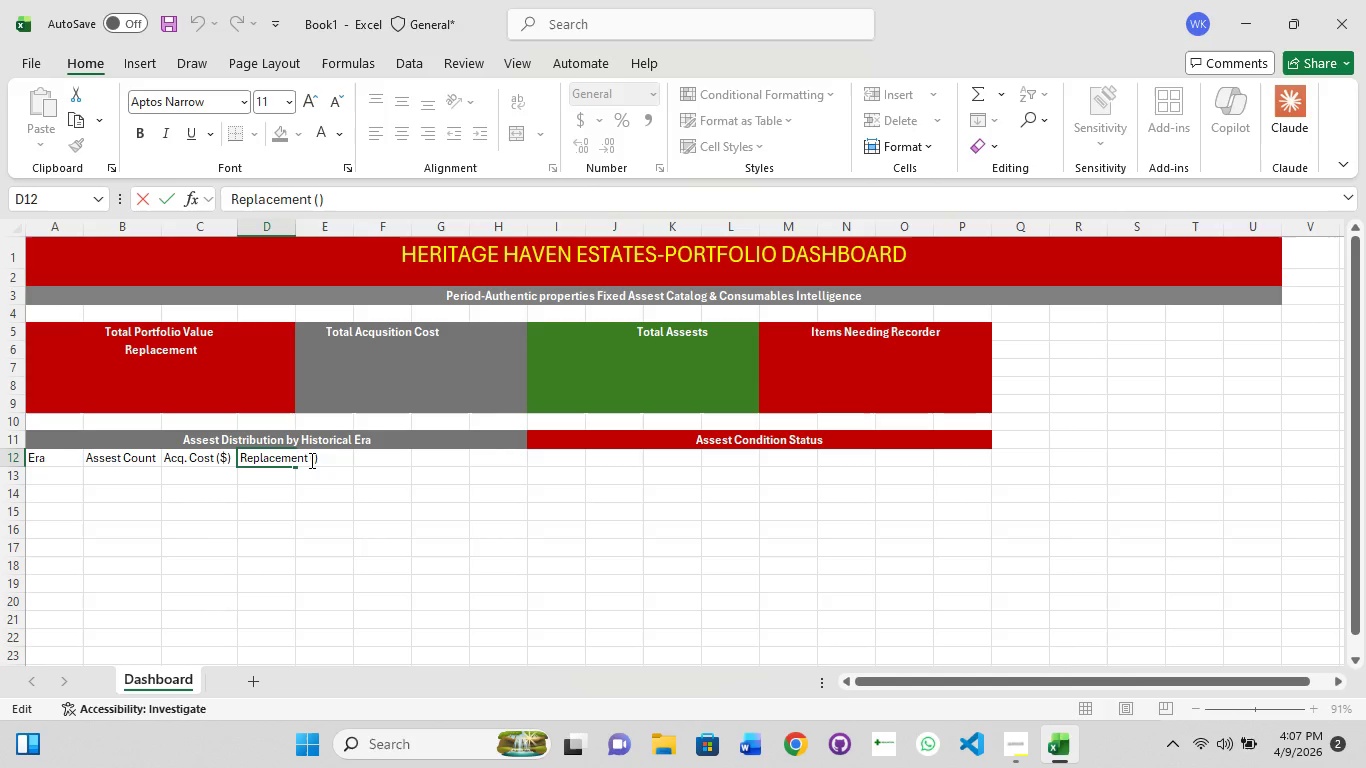 
key(ArrowRight)
 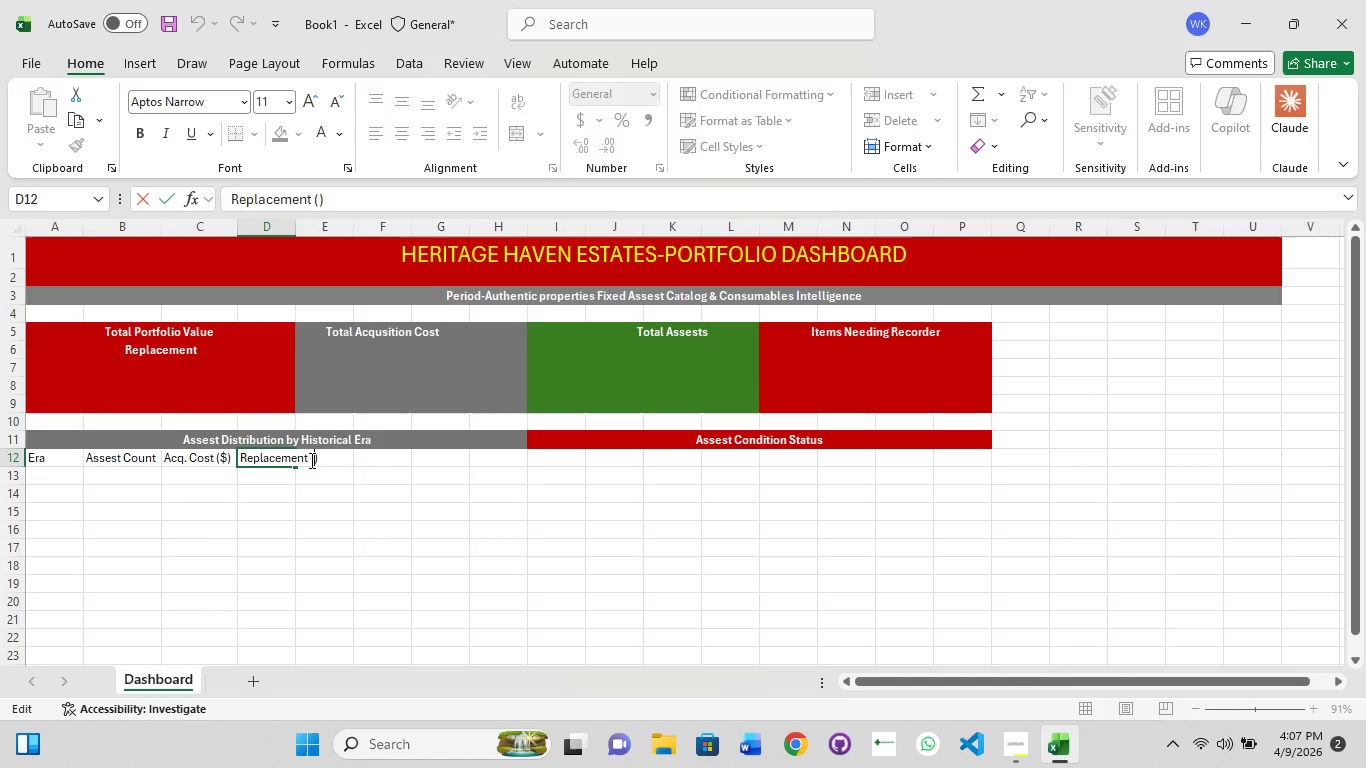 
hold_key(key=Numpad1, duration=1.06)
 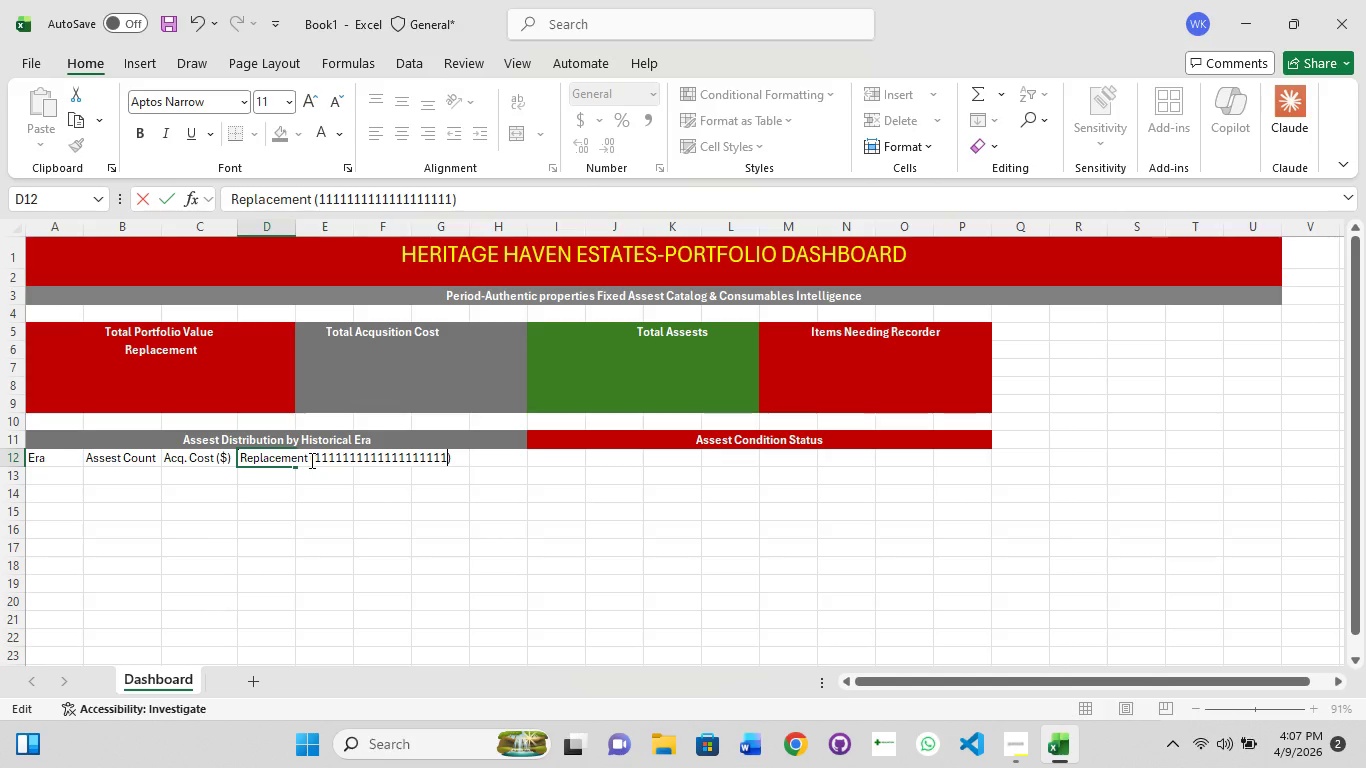 
key(Control+ControlLeft)
 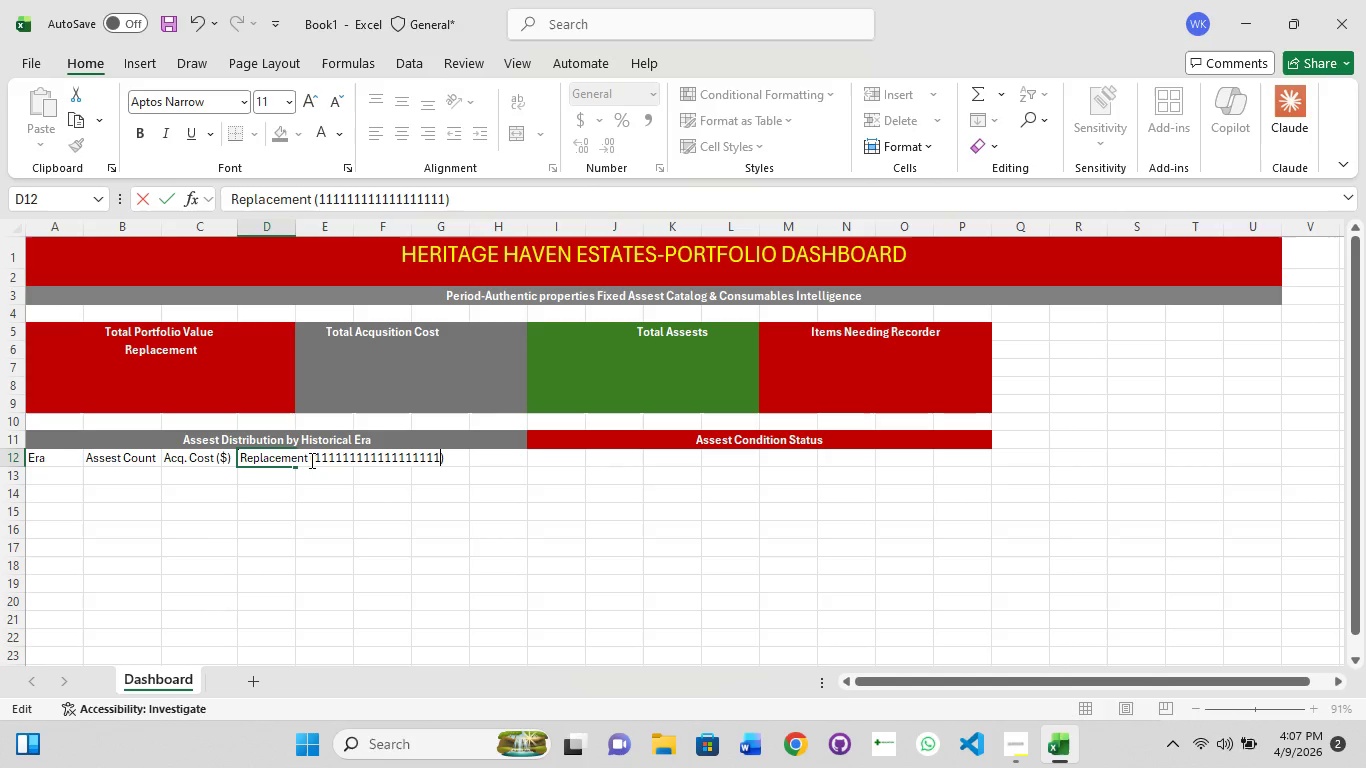 
key(Backspace)
 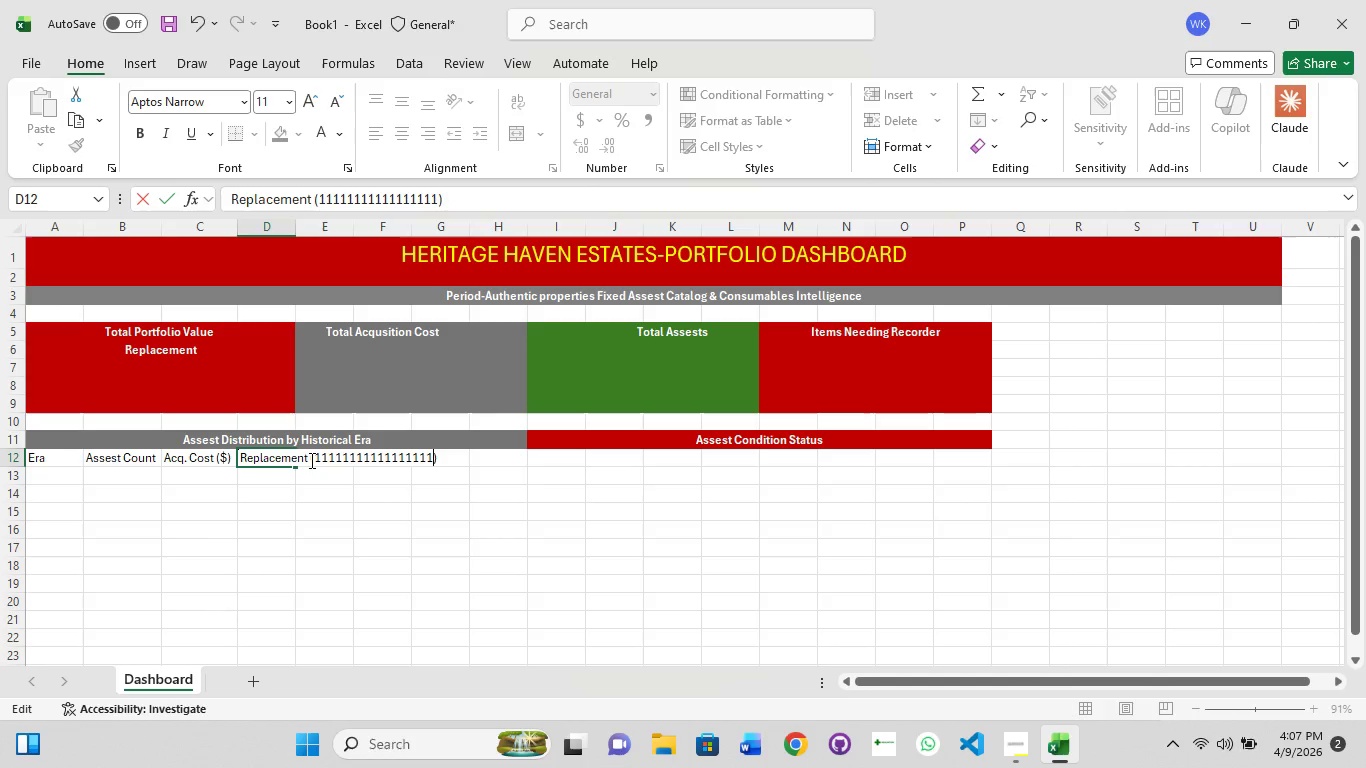 
key(Backspace)
 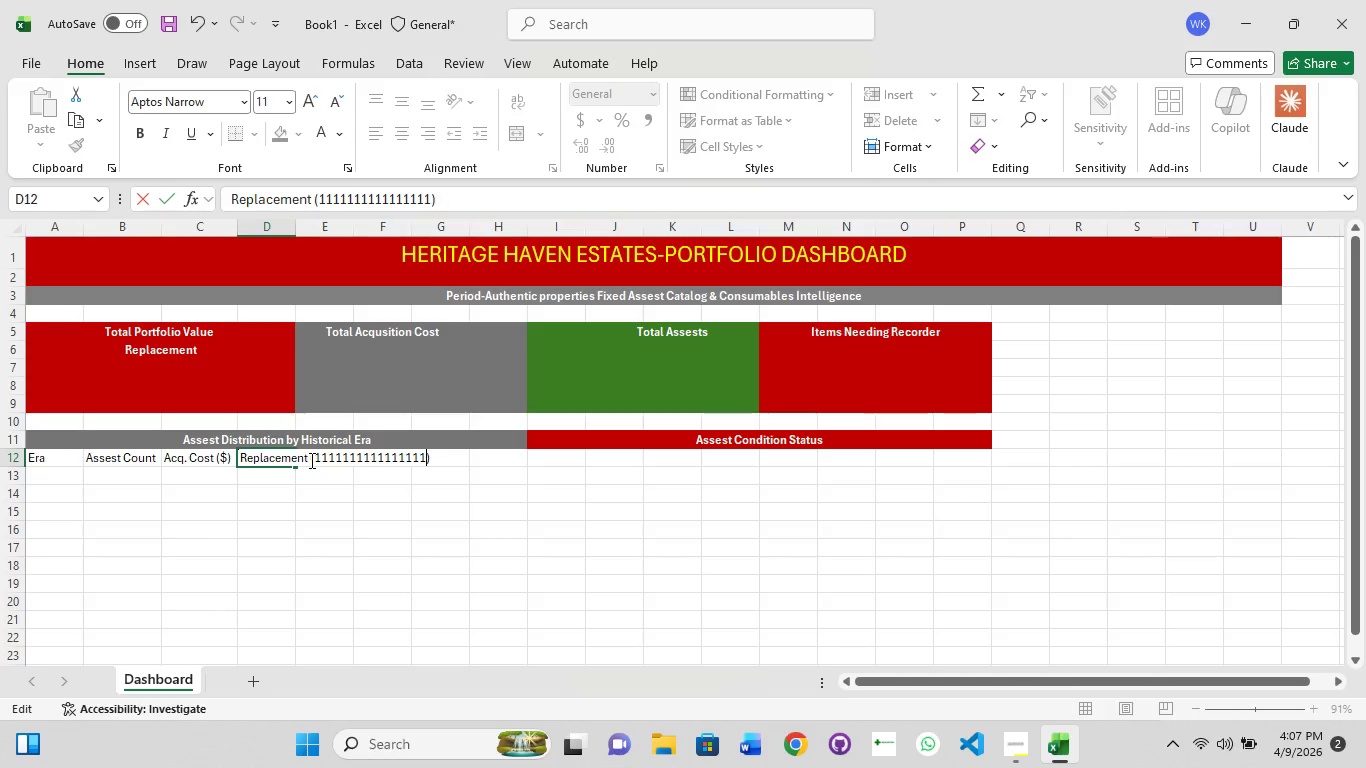 
key(Backspace)
 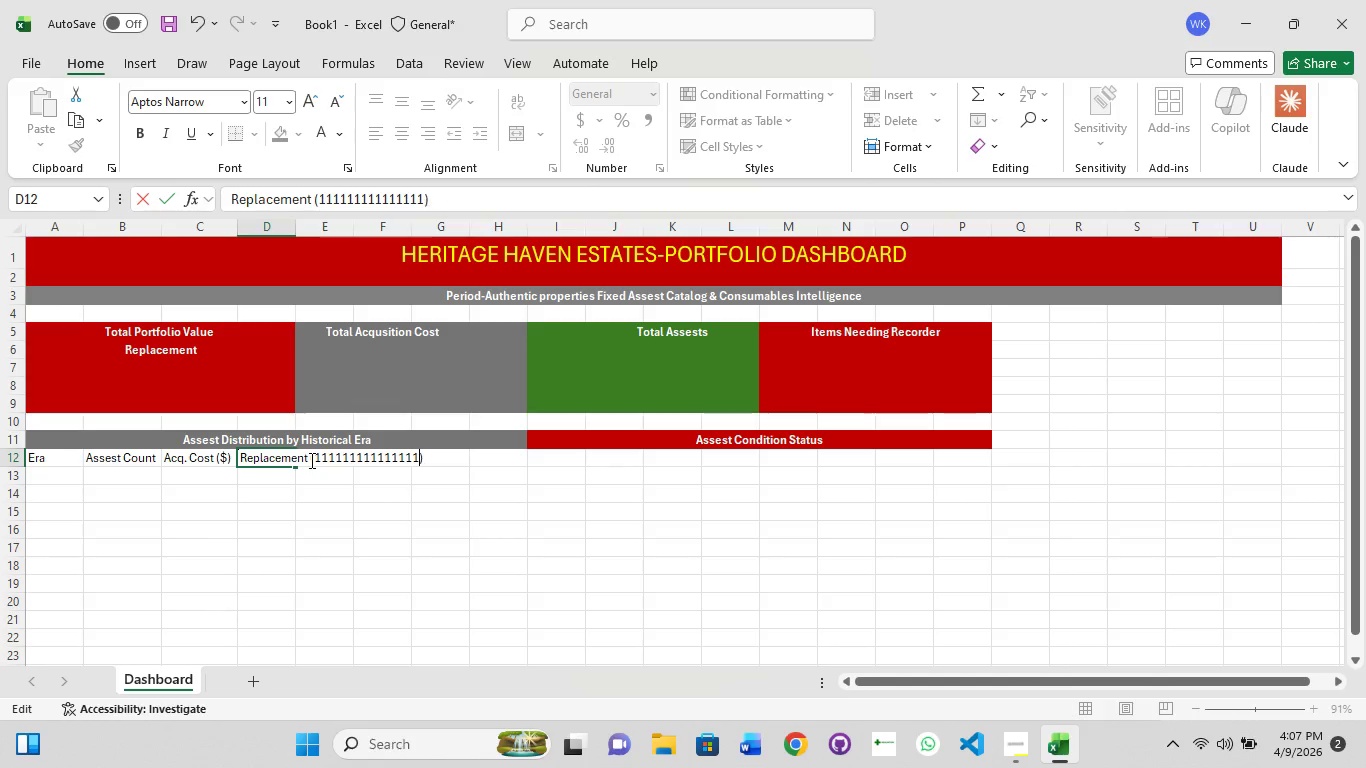 
key(Backspace)
 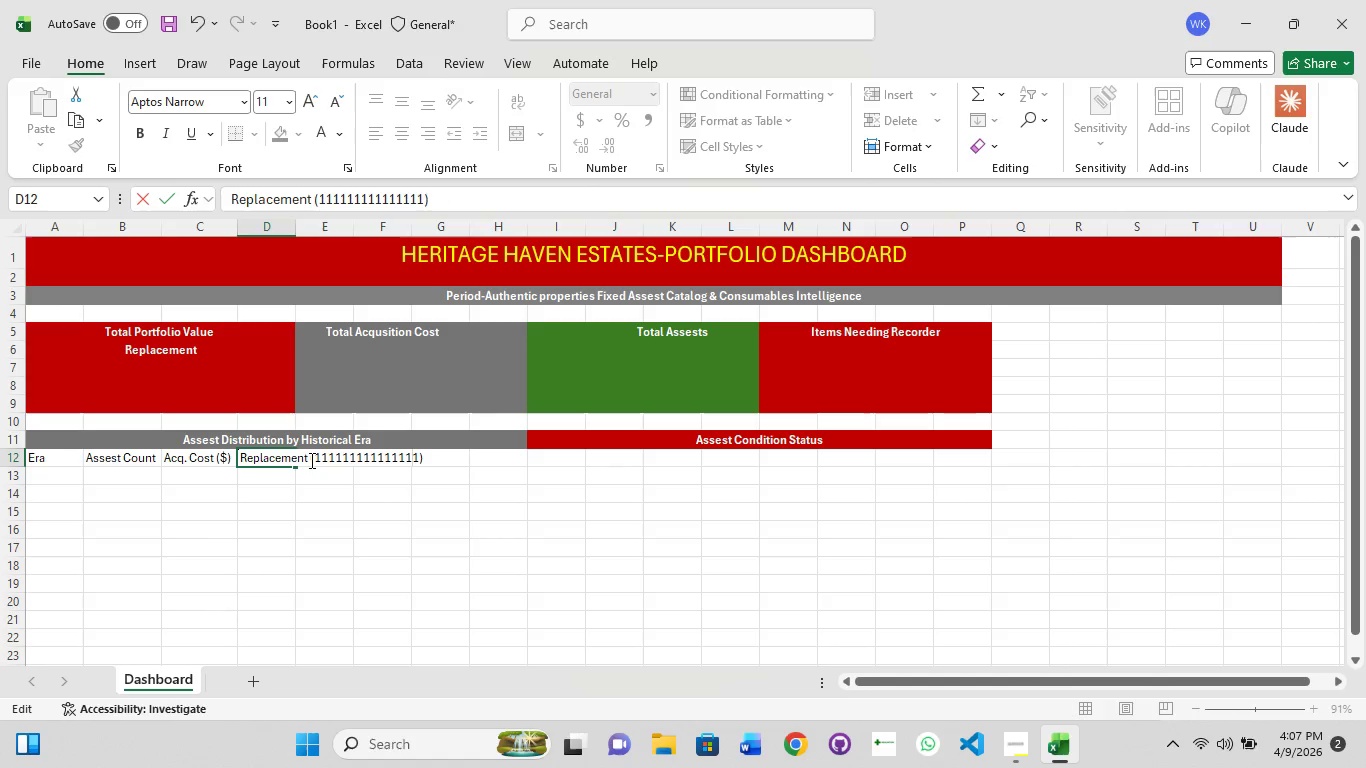 
key(Backspace)
 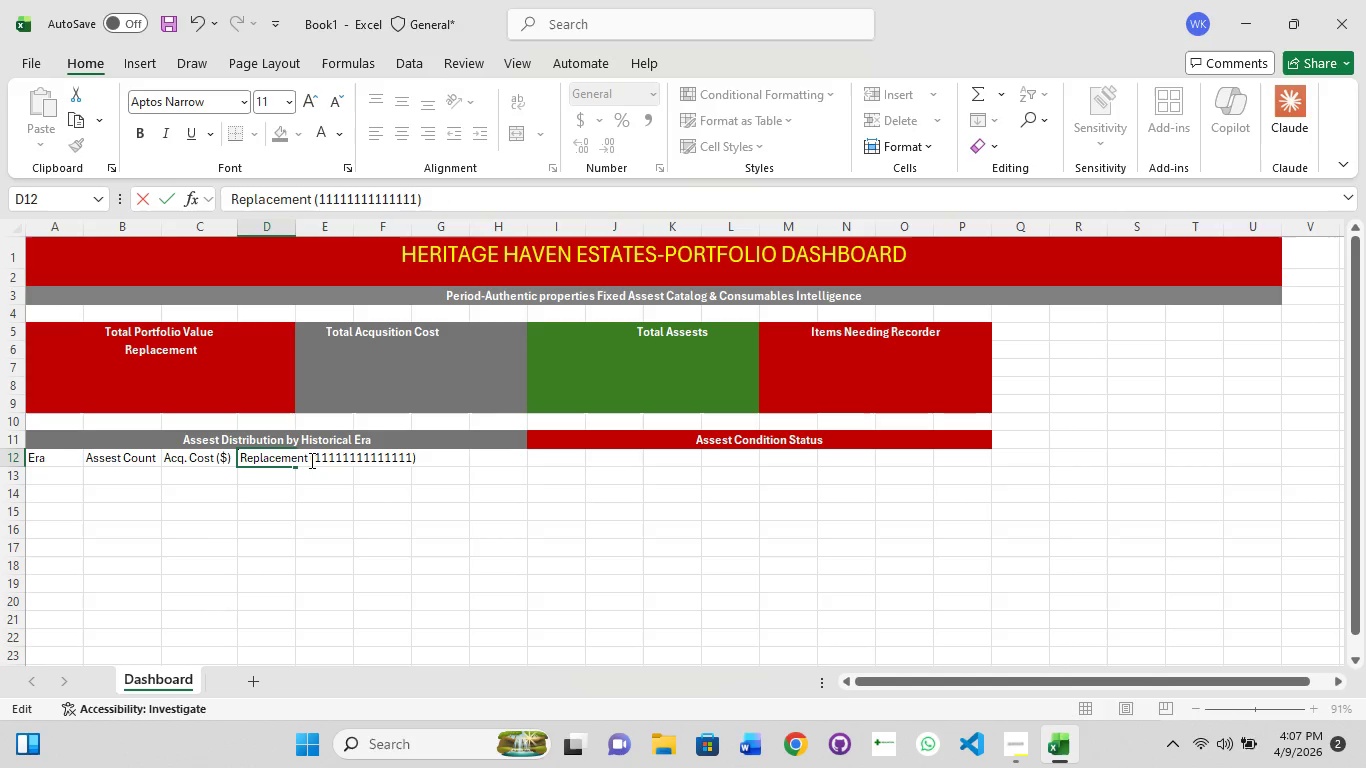 
key(Backspace)
 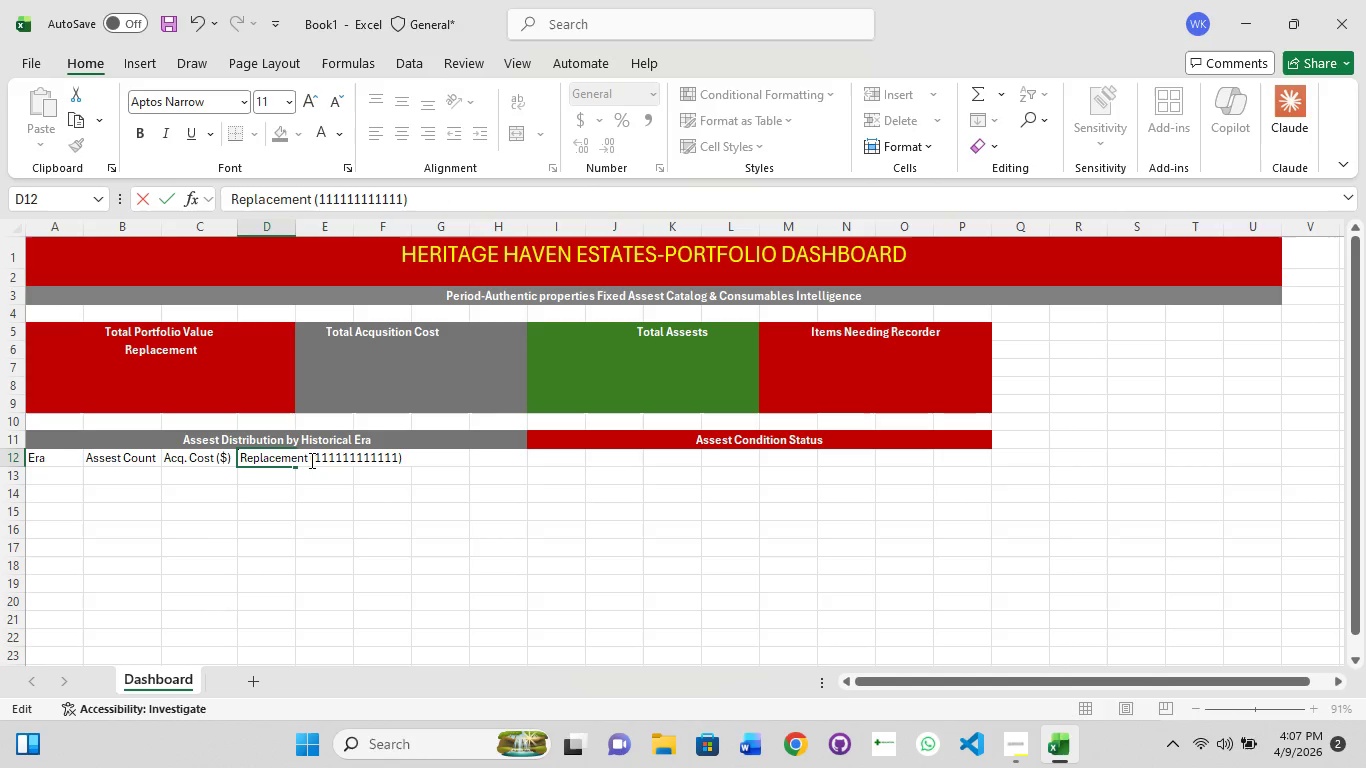 
key(Backspace)
 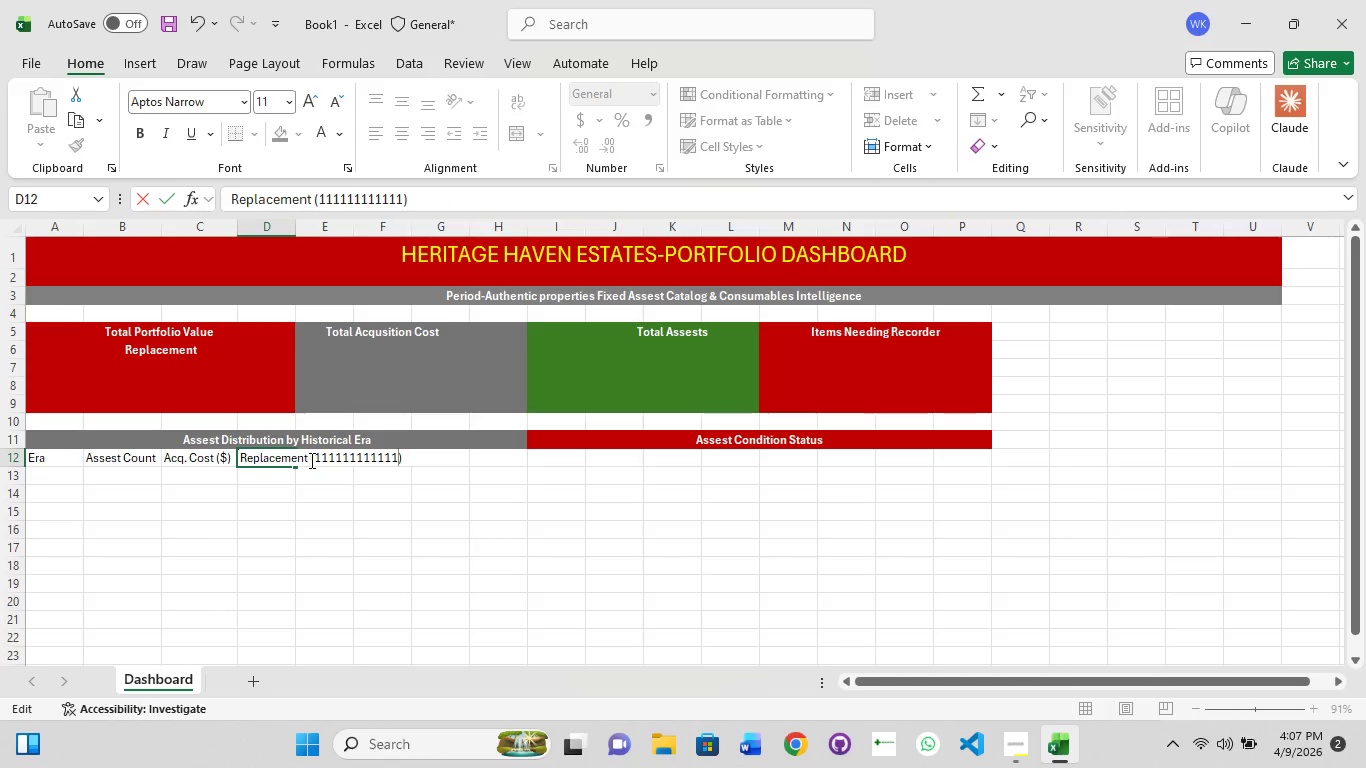 
key(Backspace)
 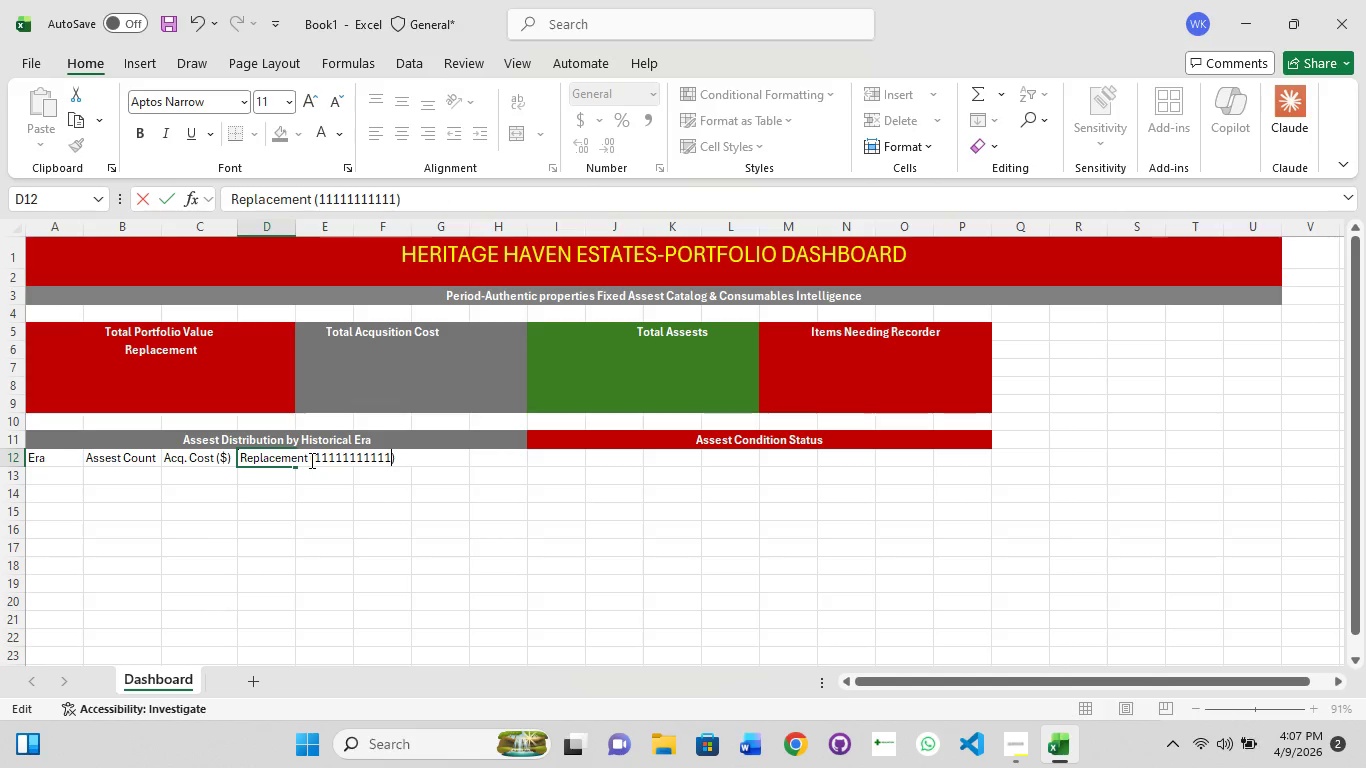 
key(Backspace)
 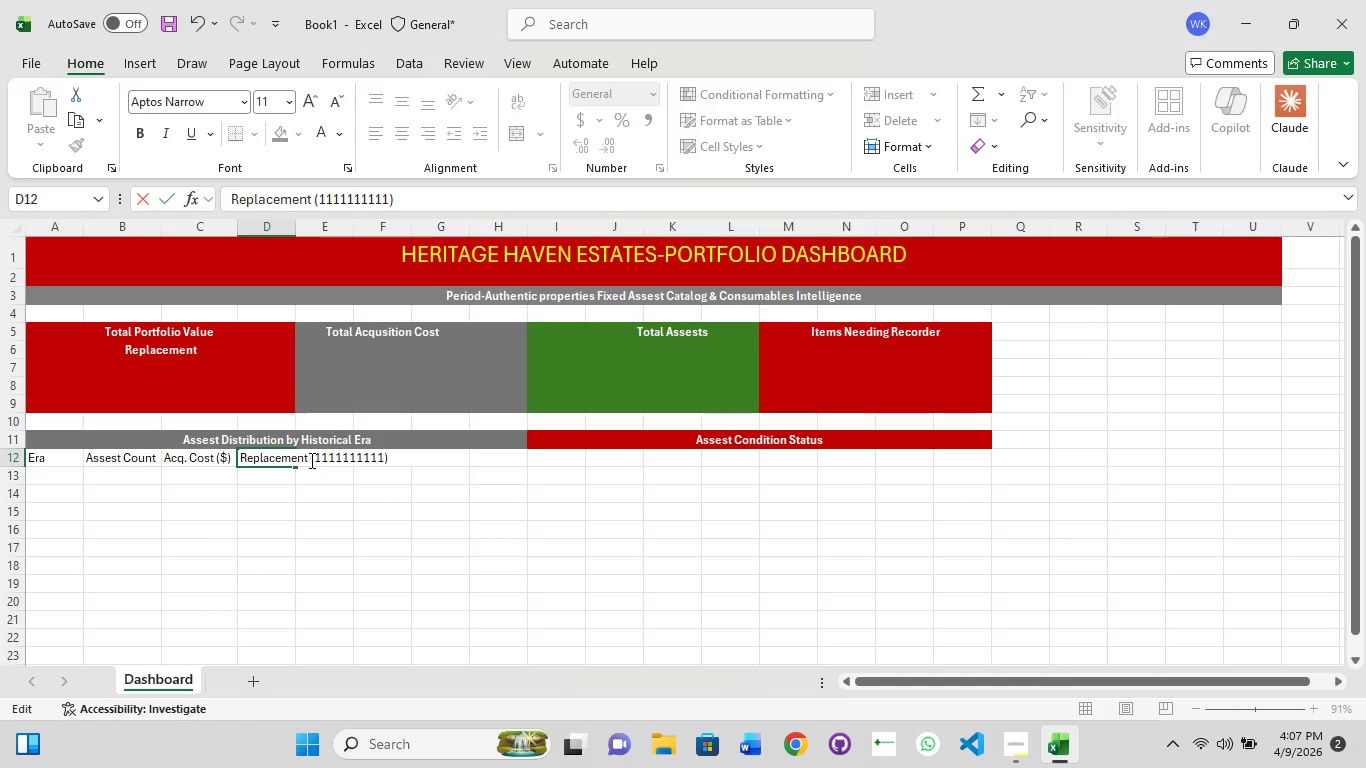 
key(Backspace)
 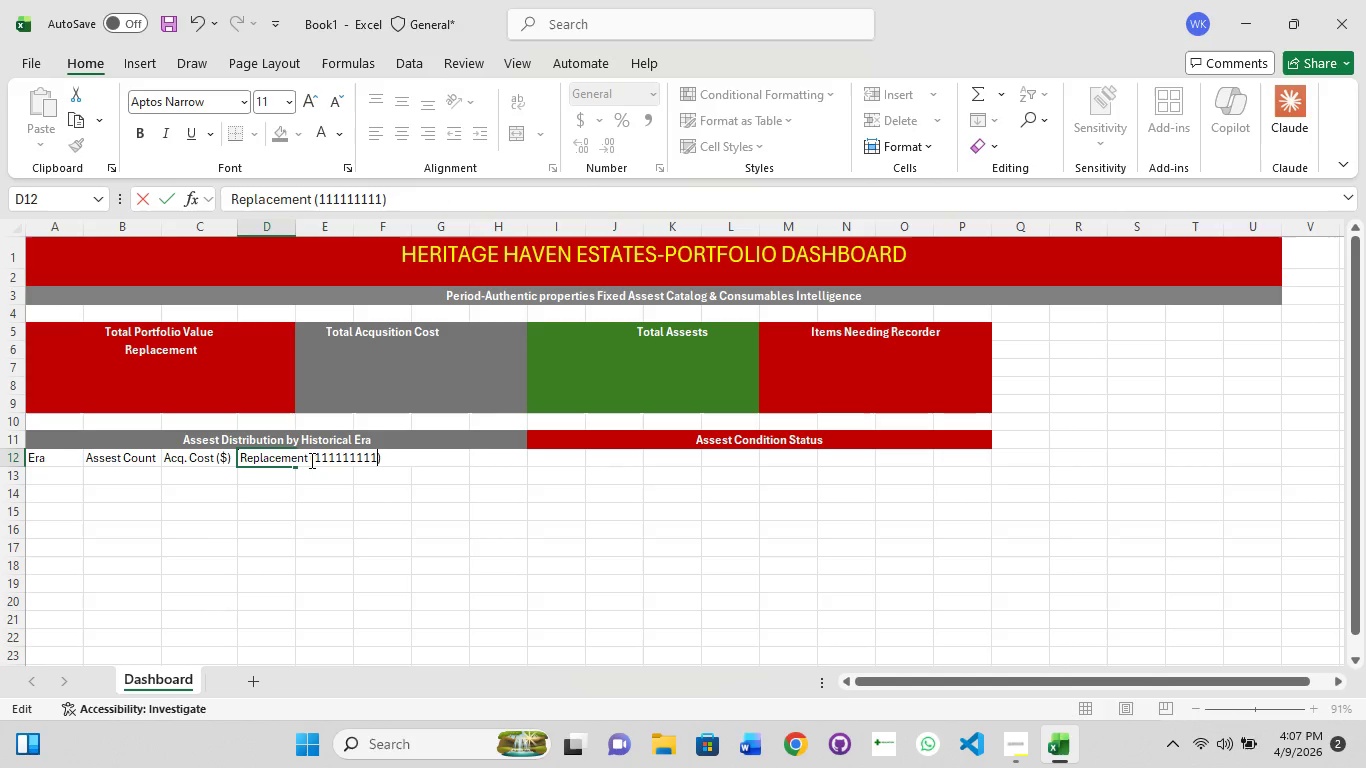 
key(Backspace)
 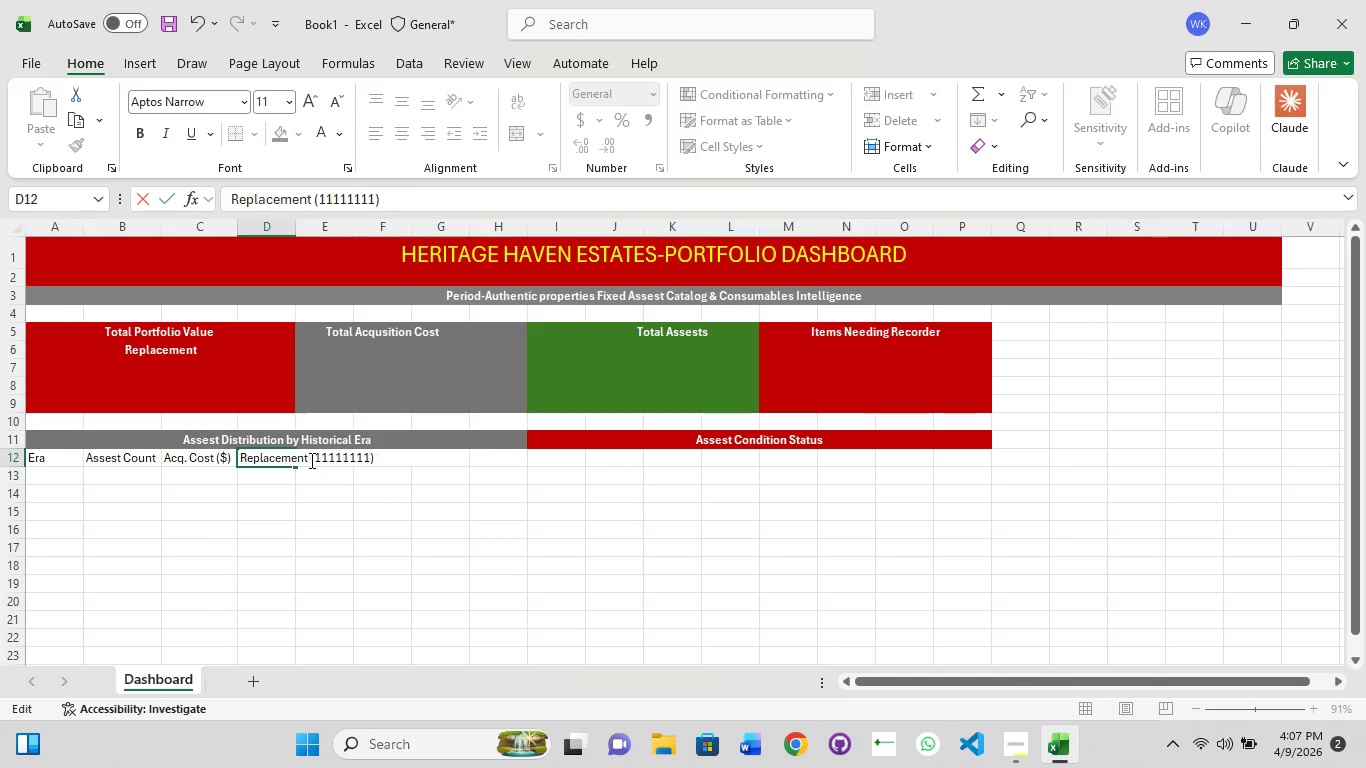 
key(Backspace)
 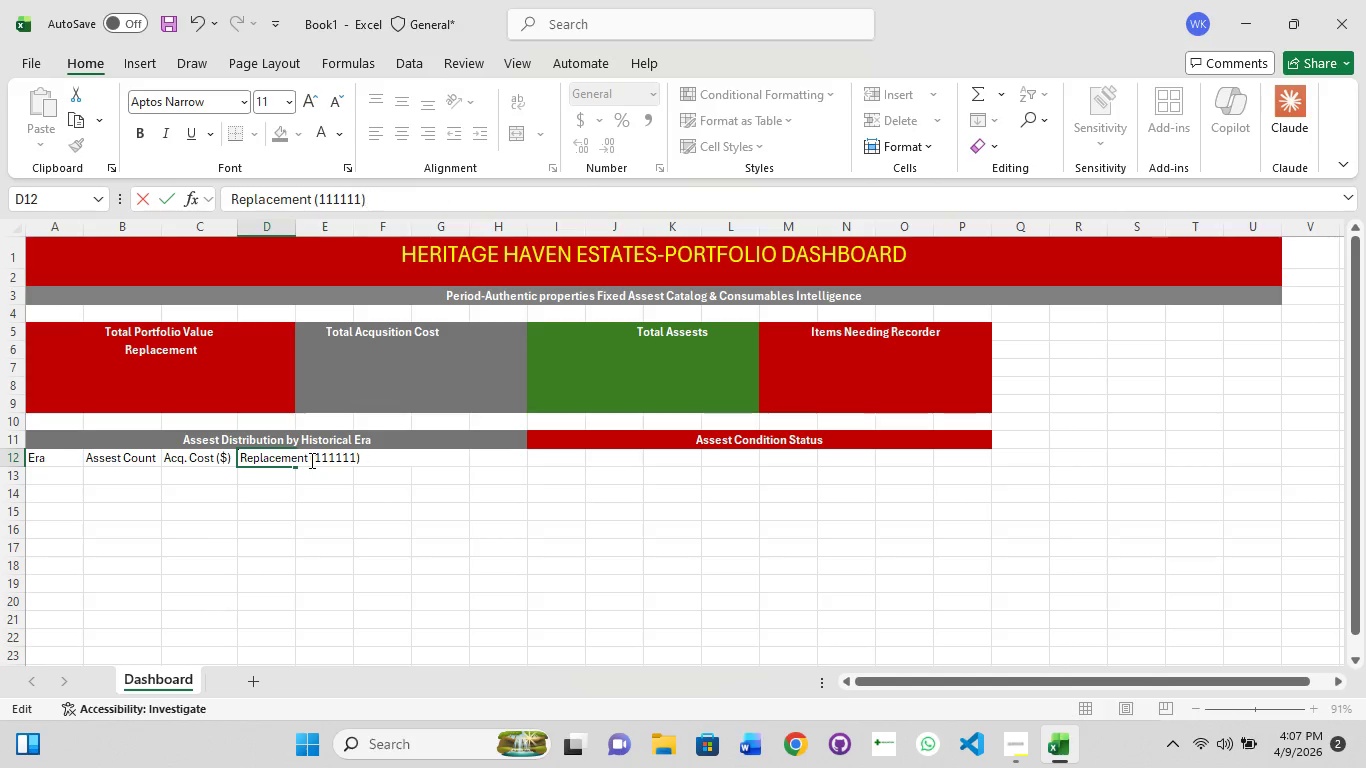 
key(Backspace)
 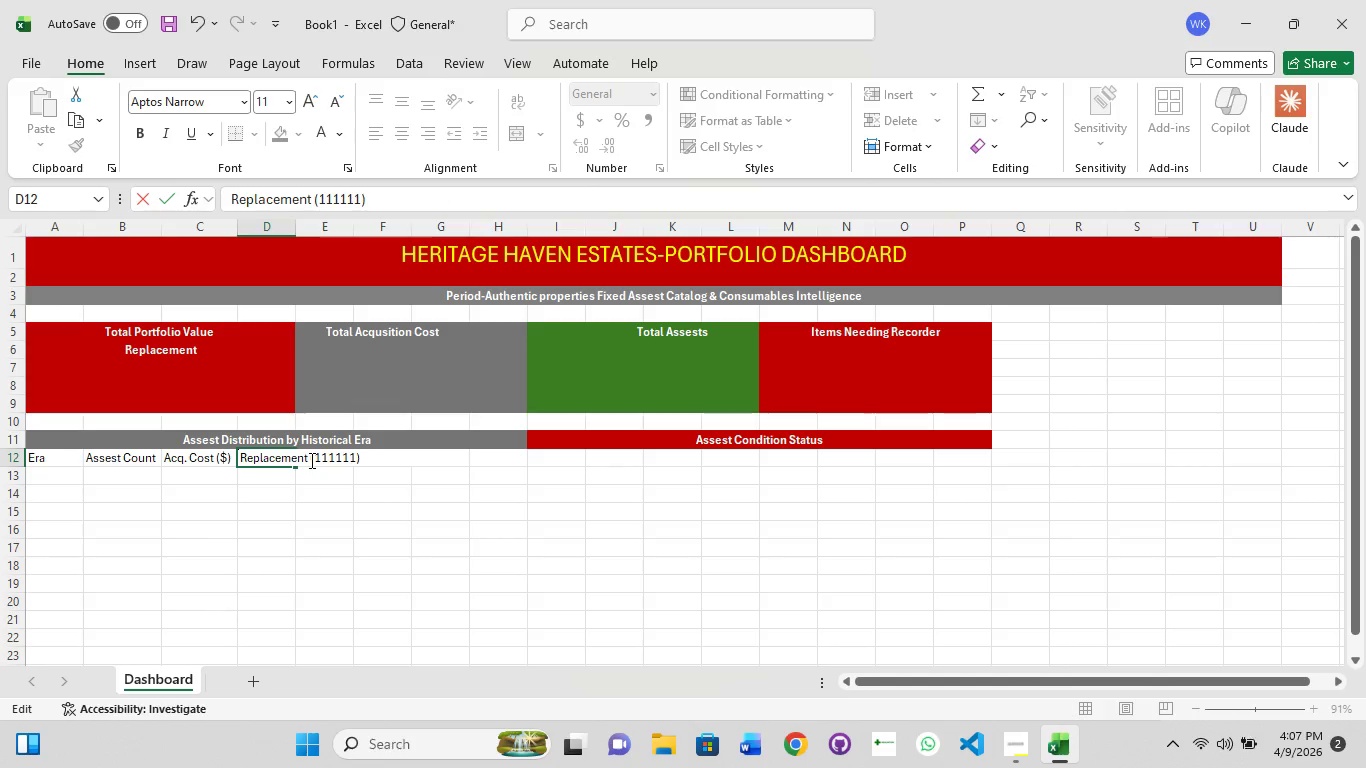 
key(Backspace)
 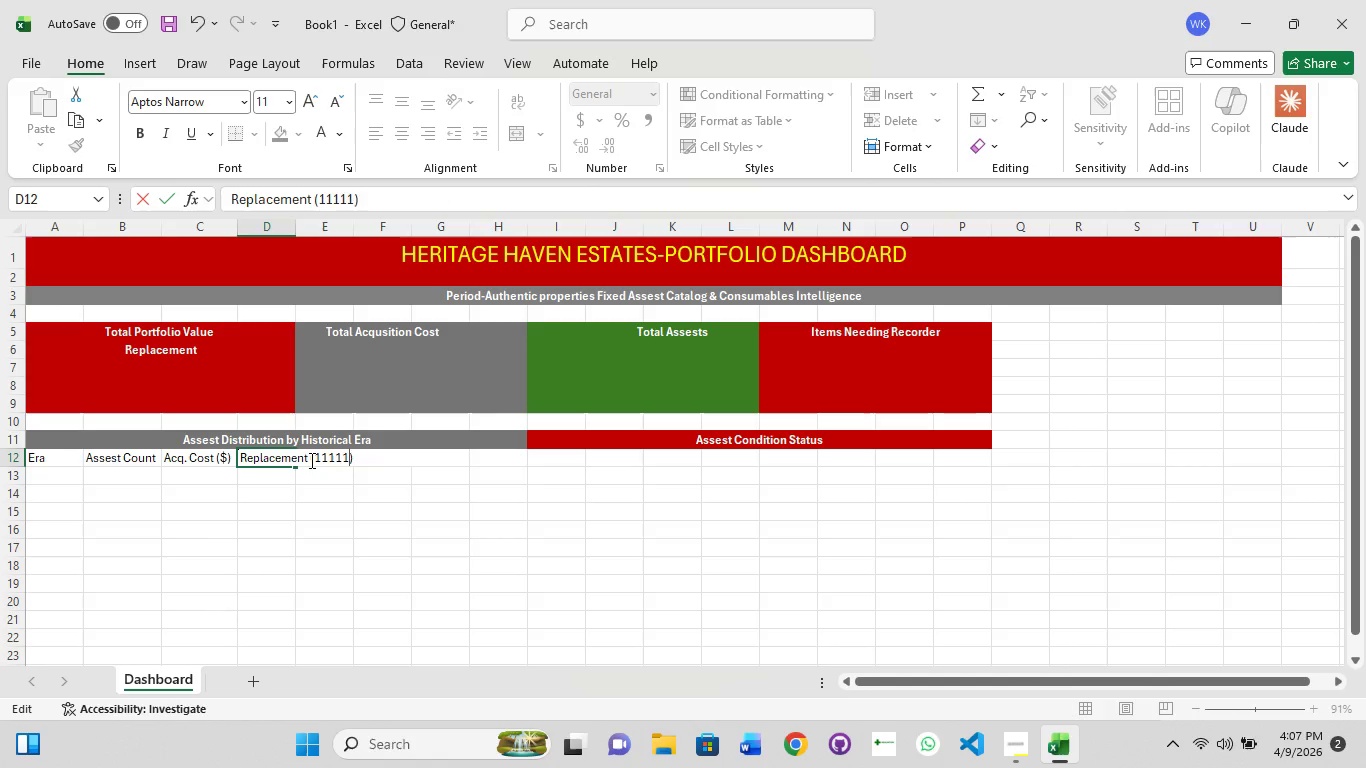 
key(Backspace)
 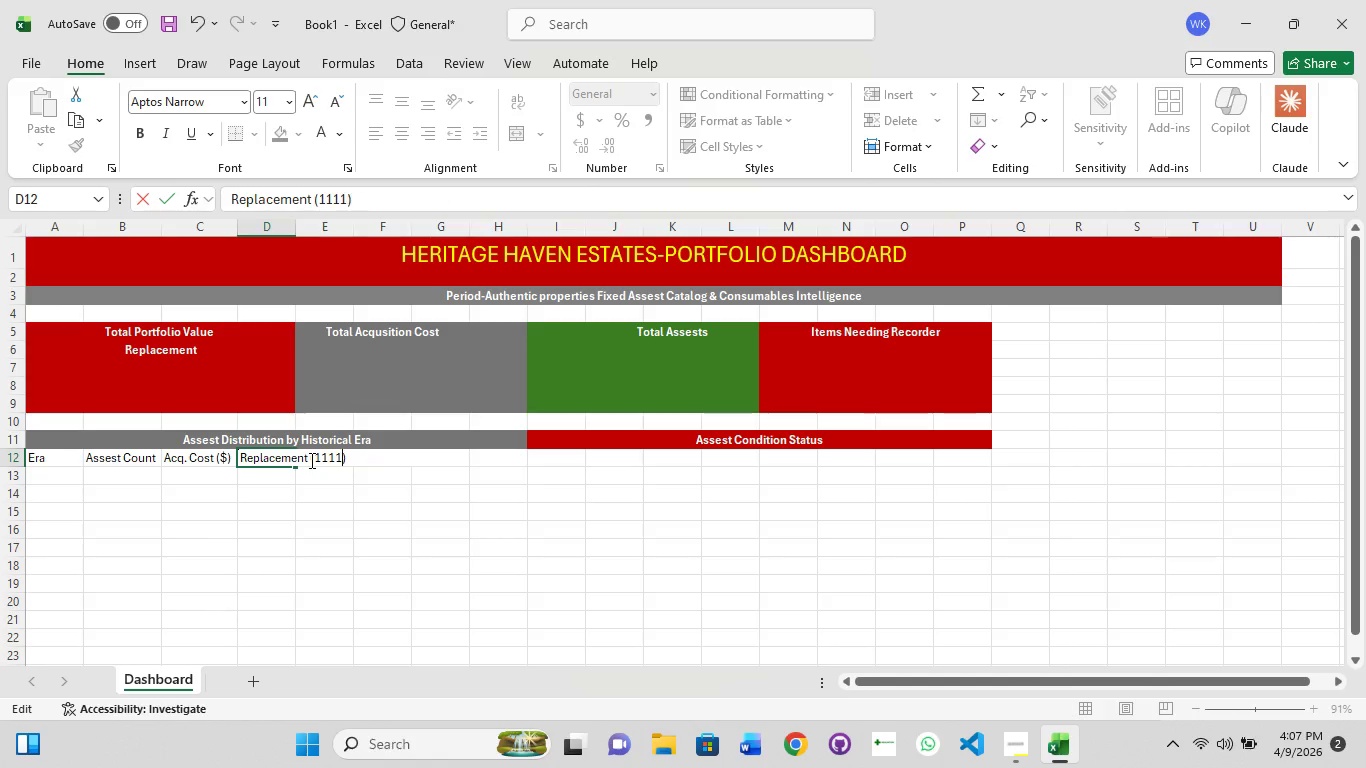 
key(Backspace)
 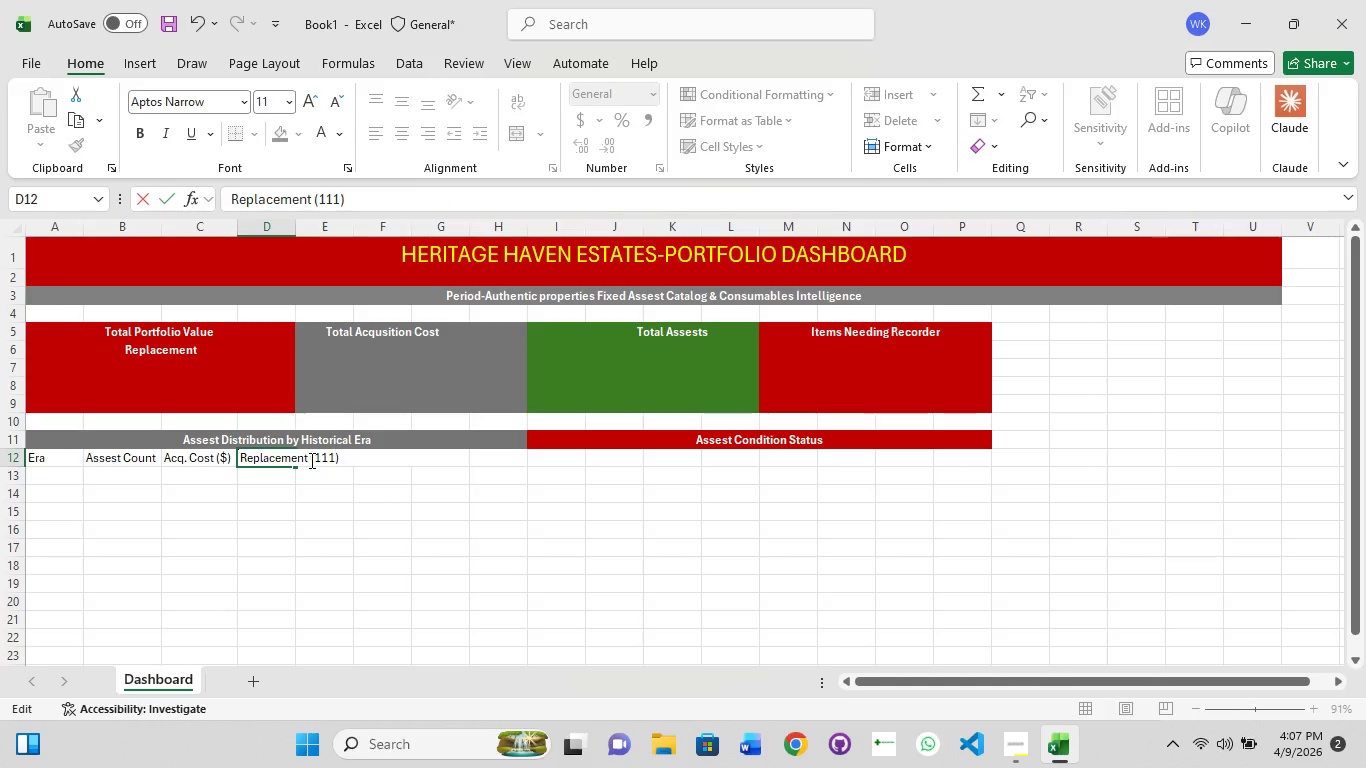 
key(Backspace)
 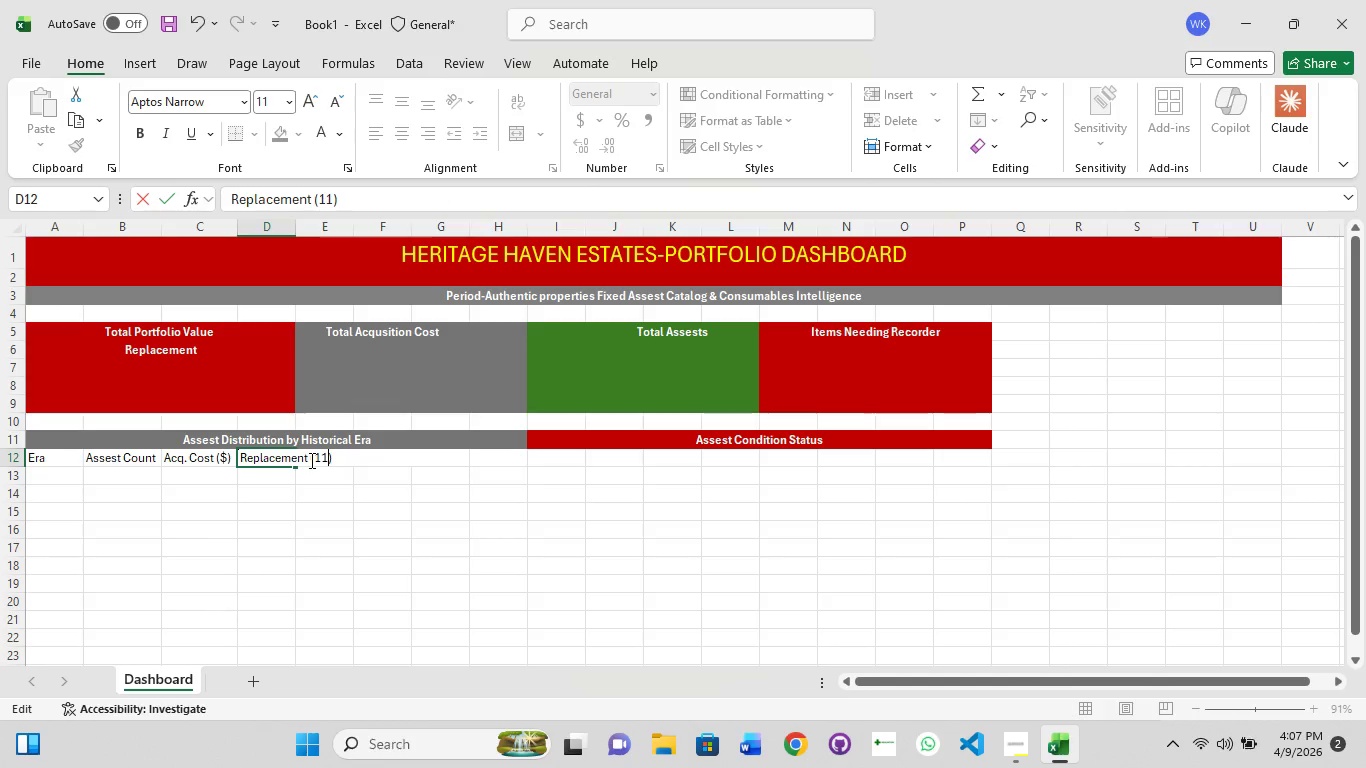 
key(Backspace)
 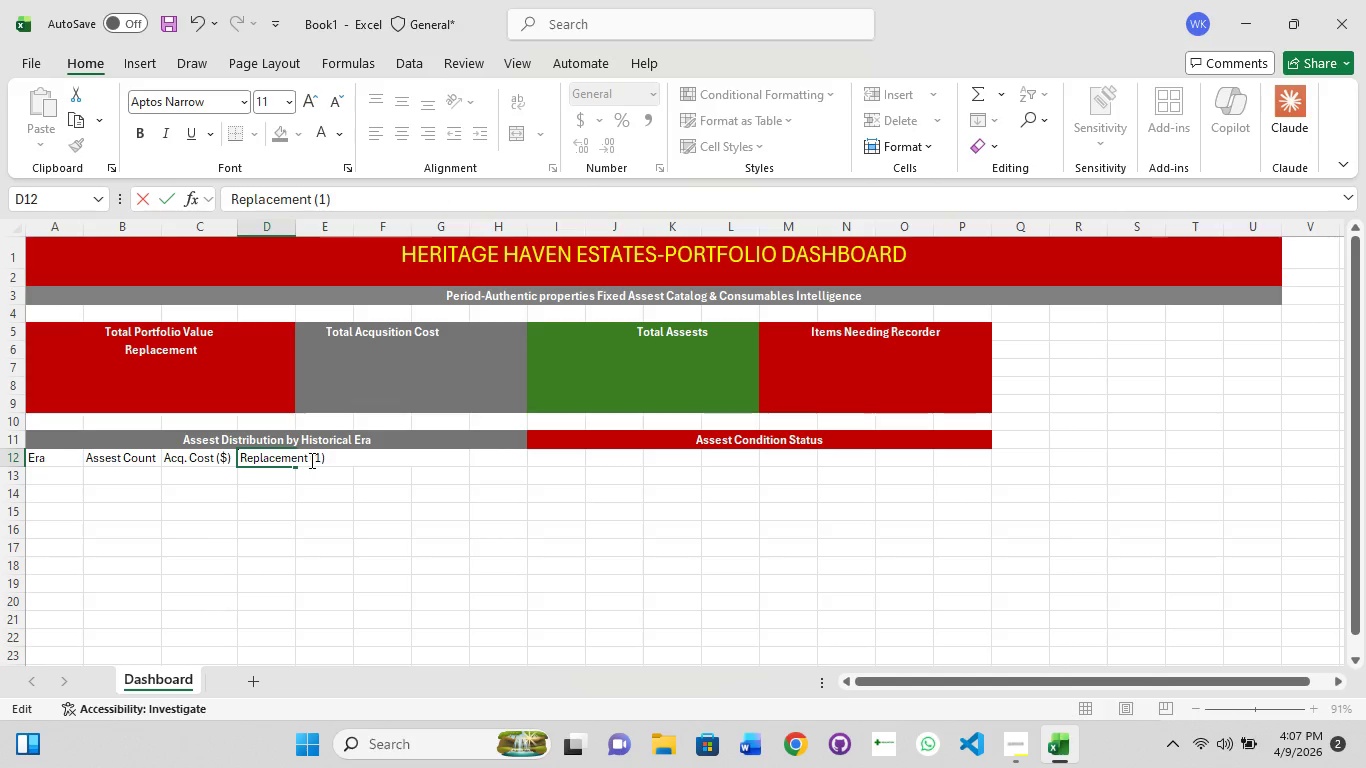 
key(Backspace)
 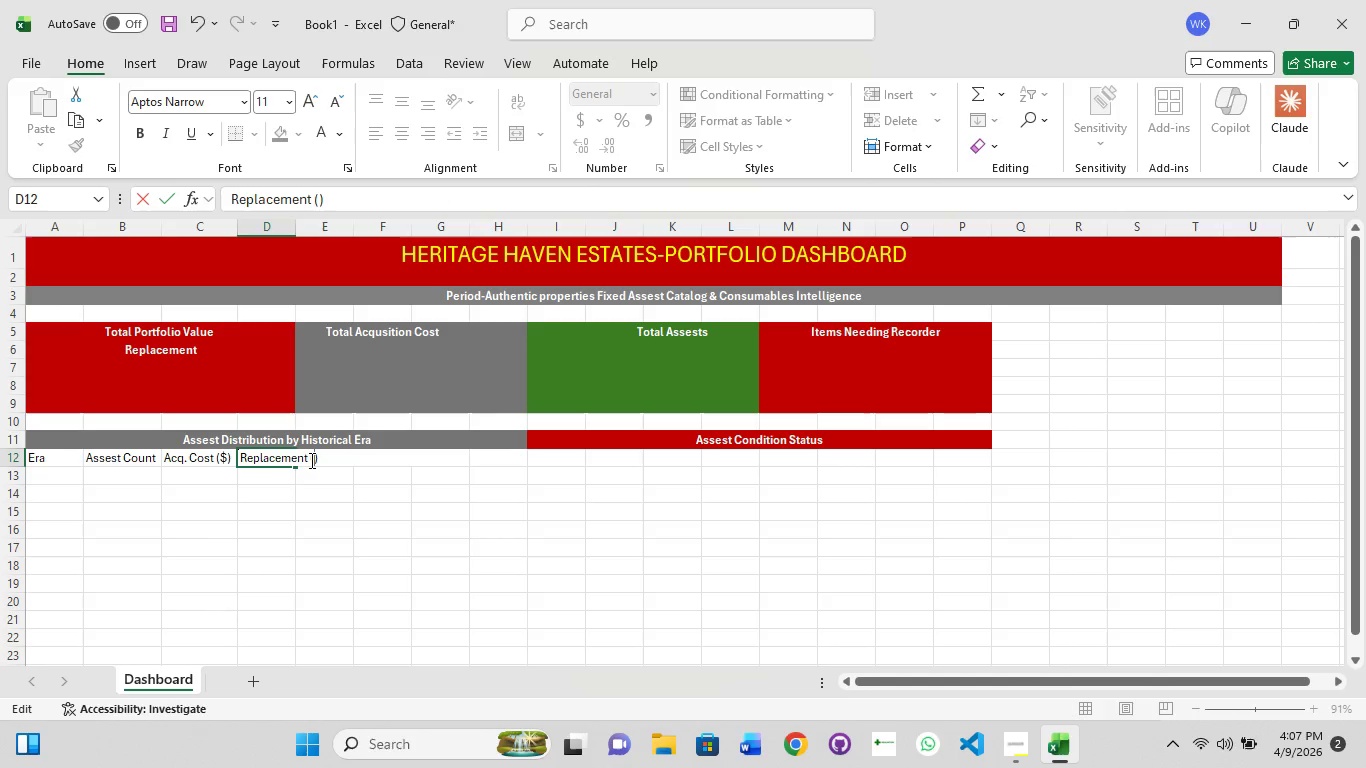 
key(Shift+ShiftRight)
 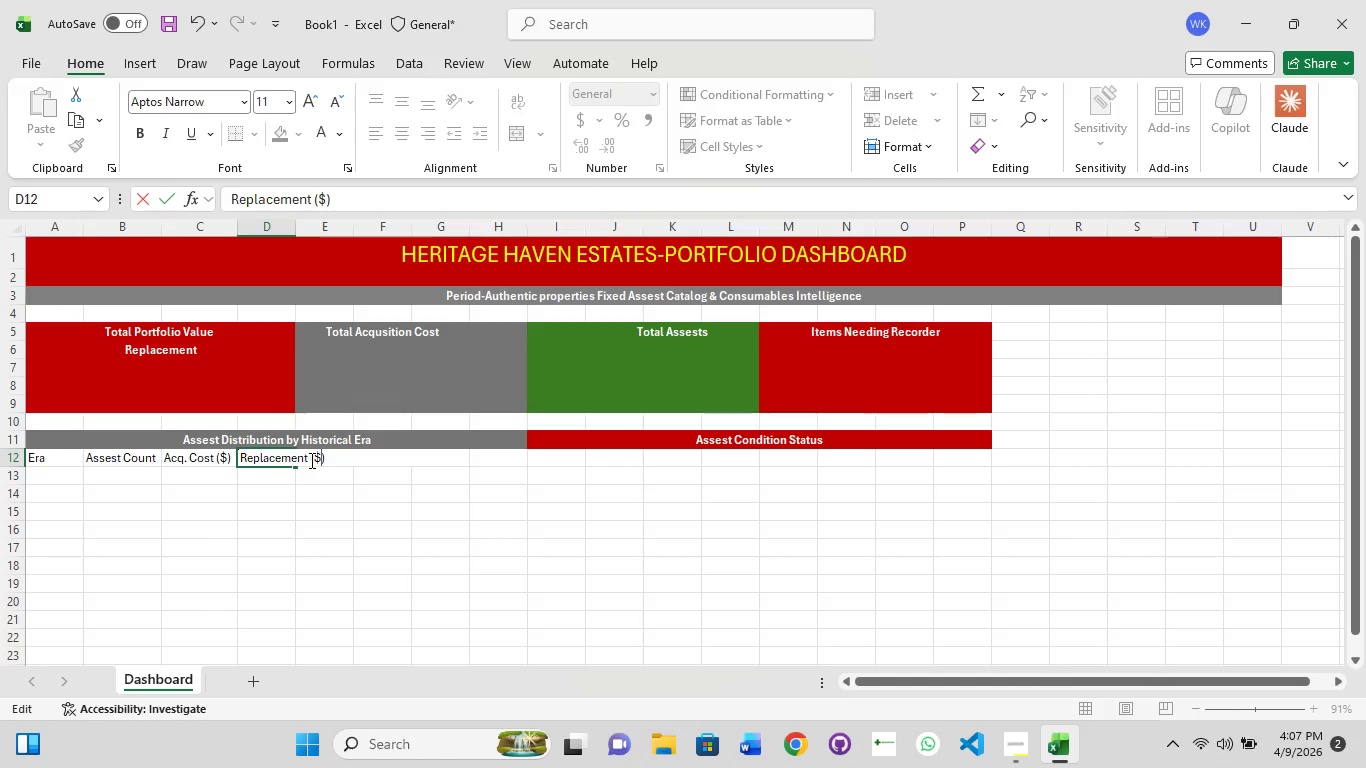 
key(Shift+4)
 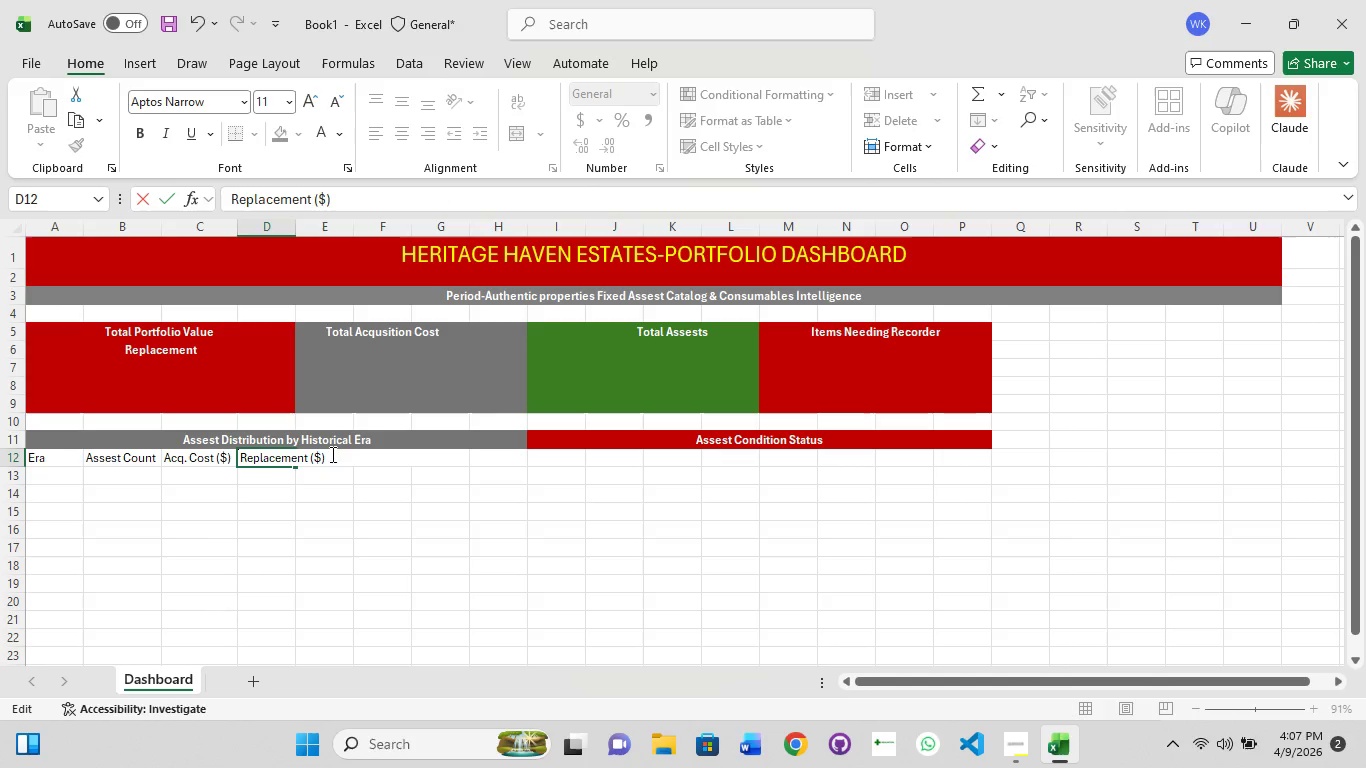 
left_click([348, 503])
 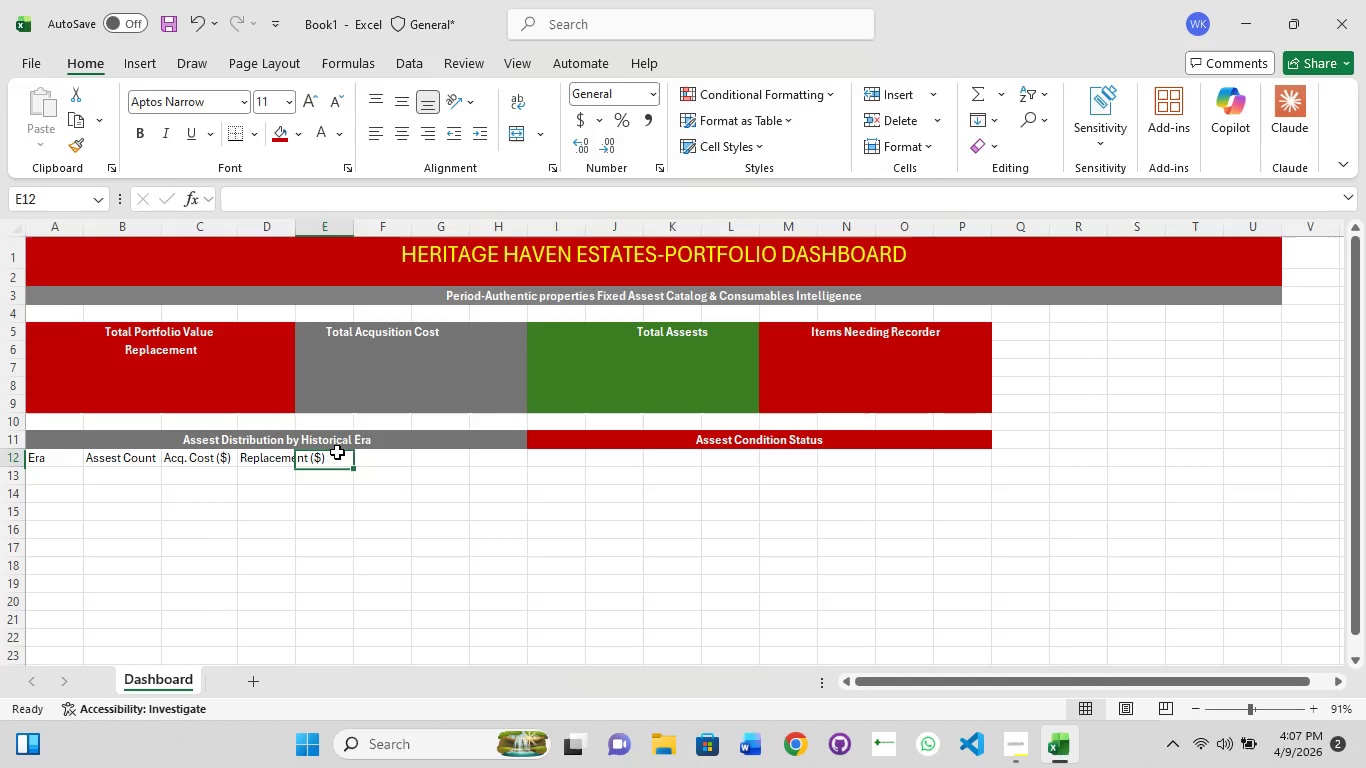 
left_click([337, 452])
 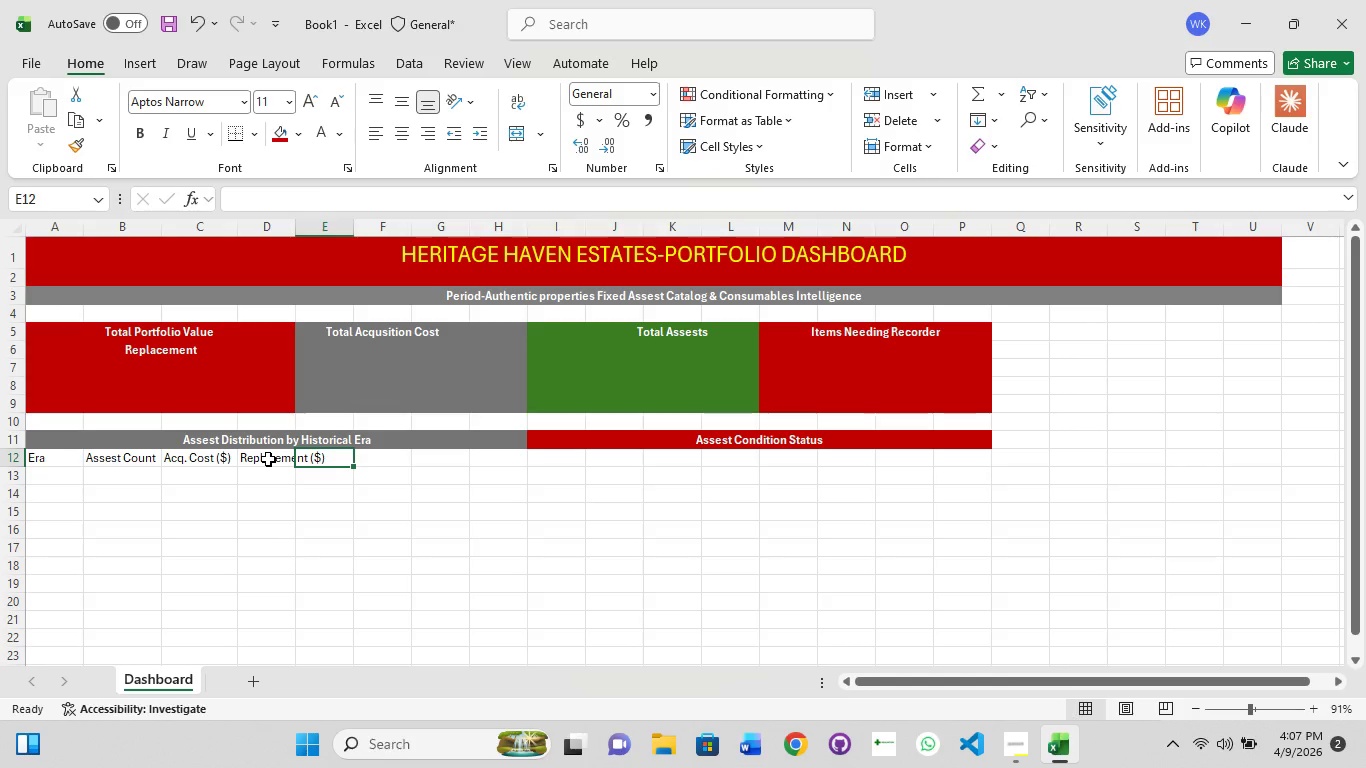 
double_click([268, 459])
 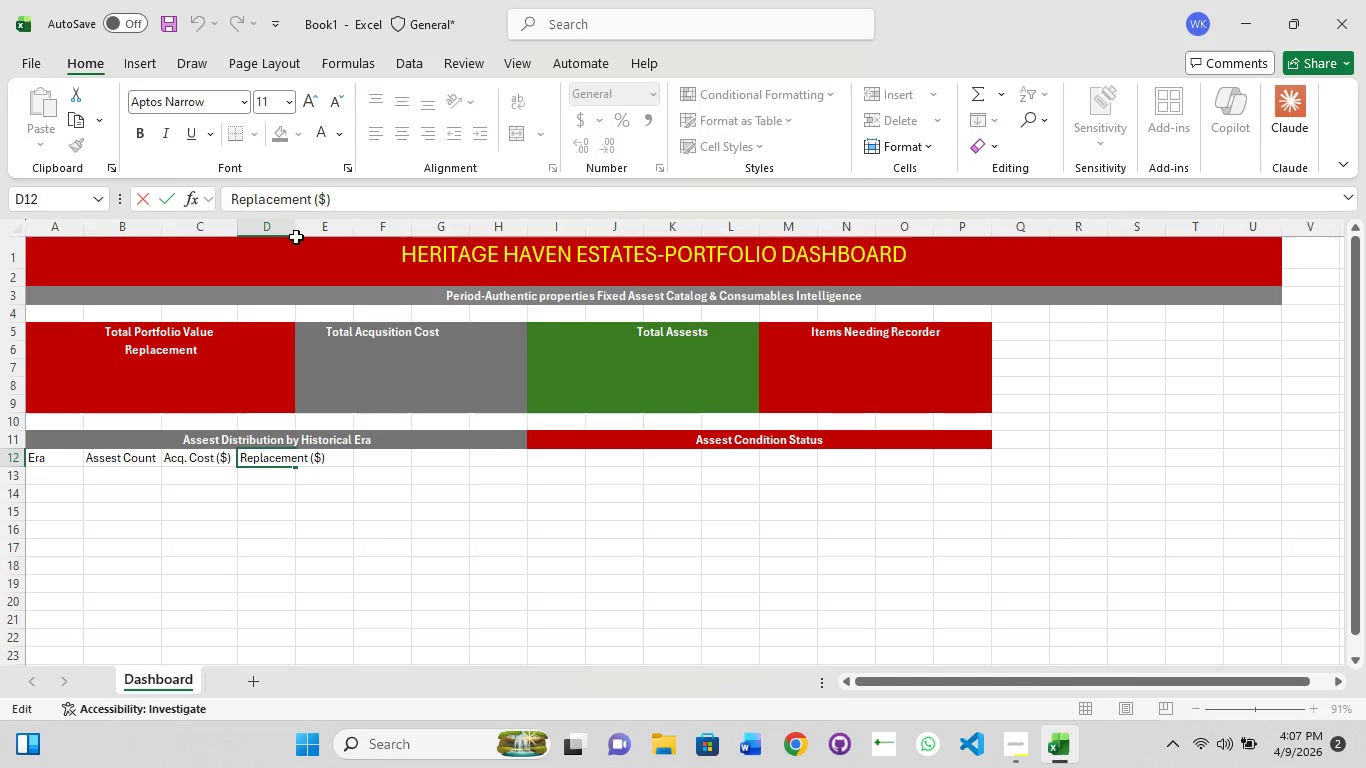 
double_click([296, 237])
 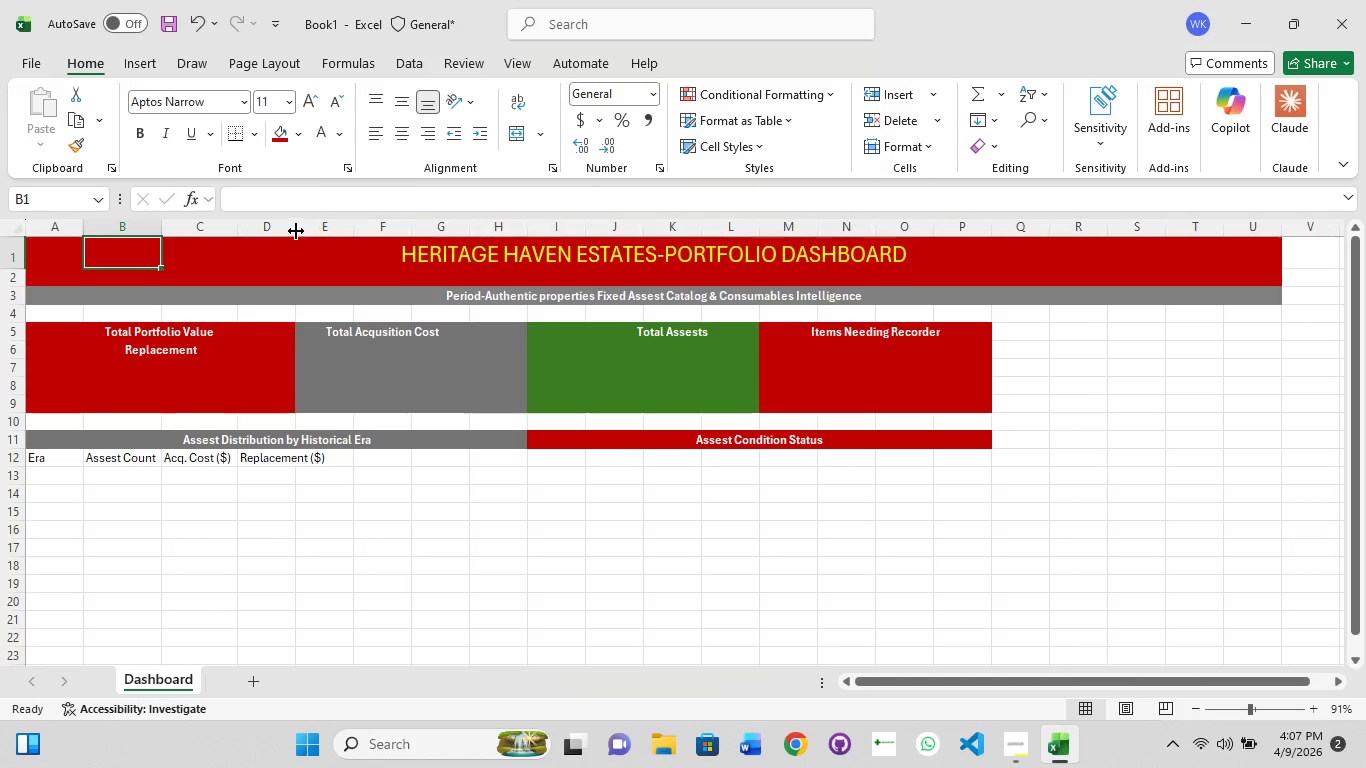 
left_click([296, 231])
 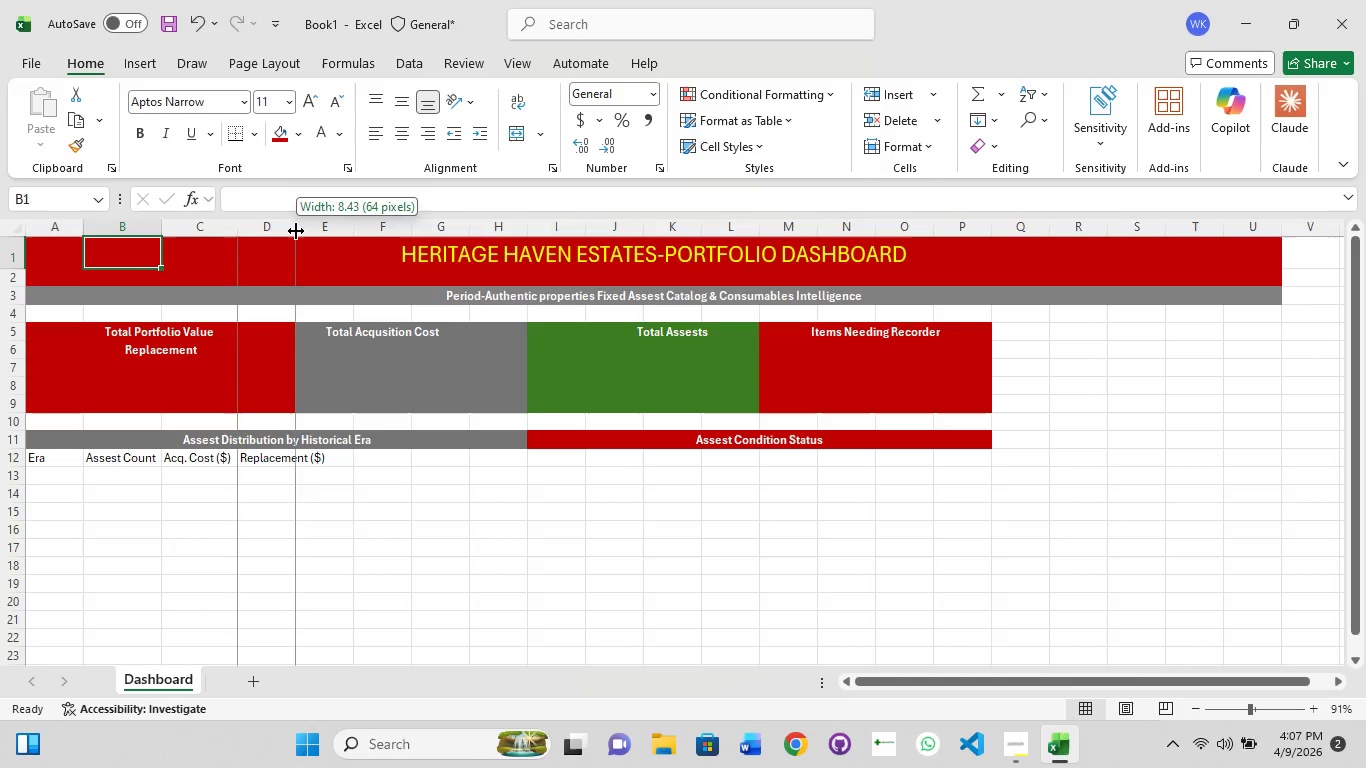 
left_click([296, 231])
 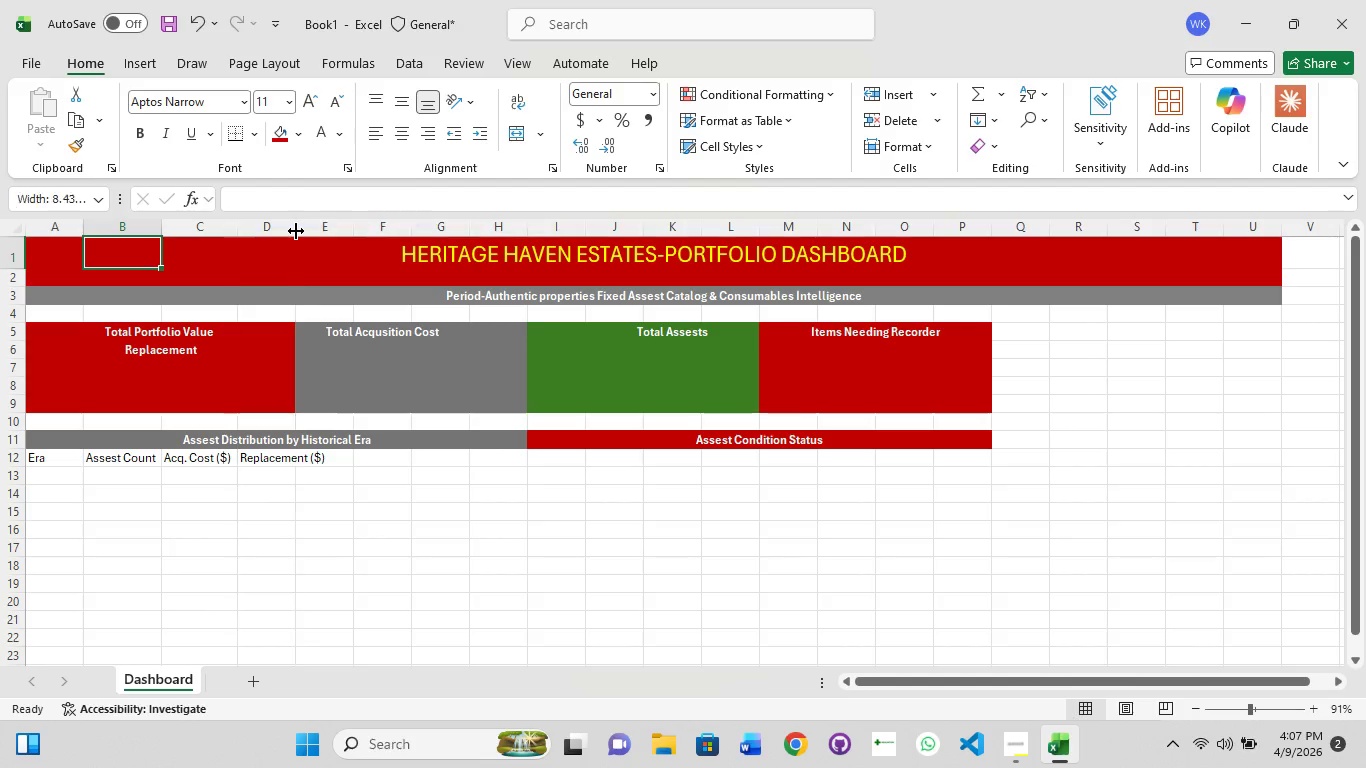 
double_click([296, 231])
 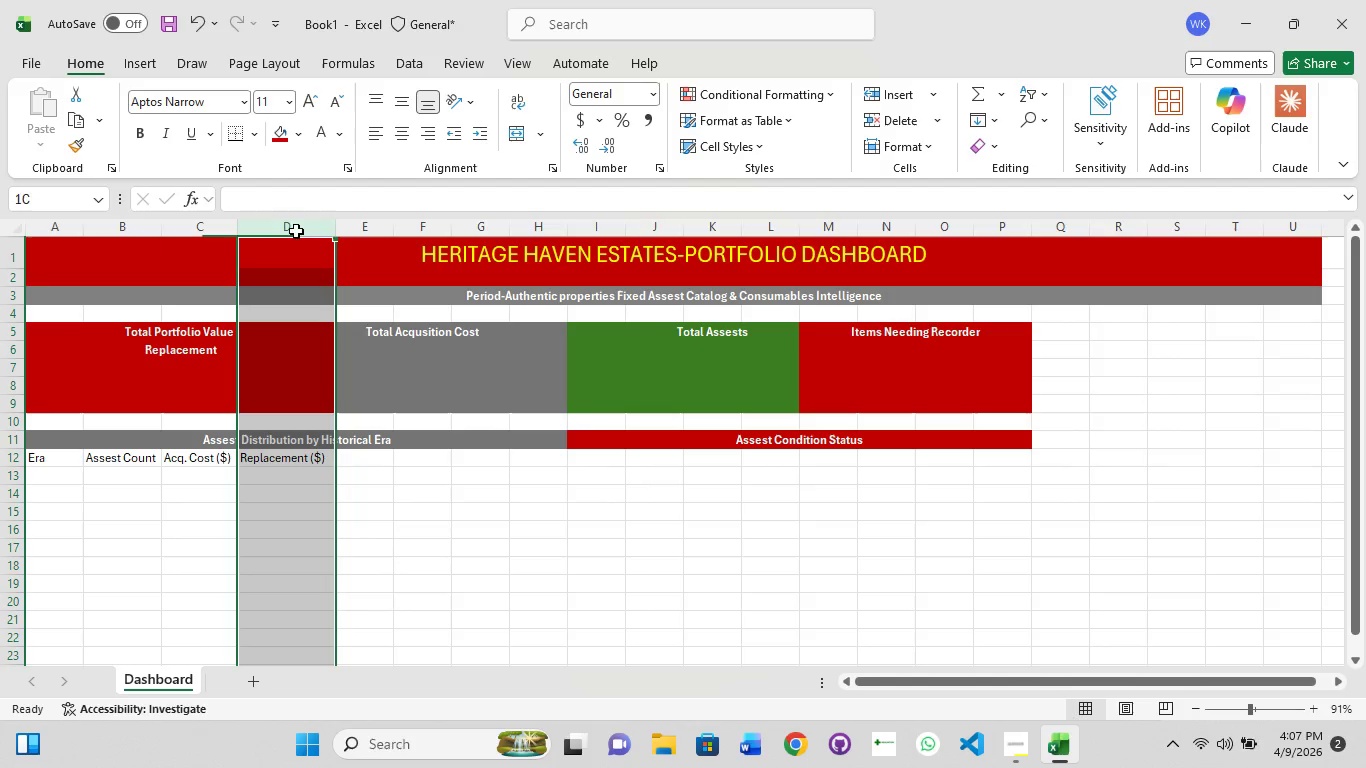 
triple_click([296, 231])
 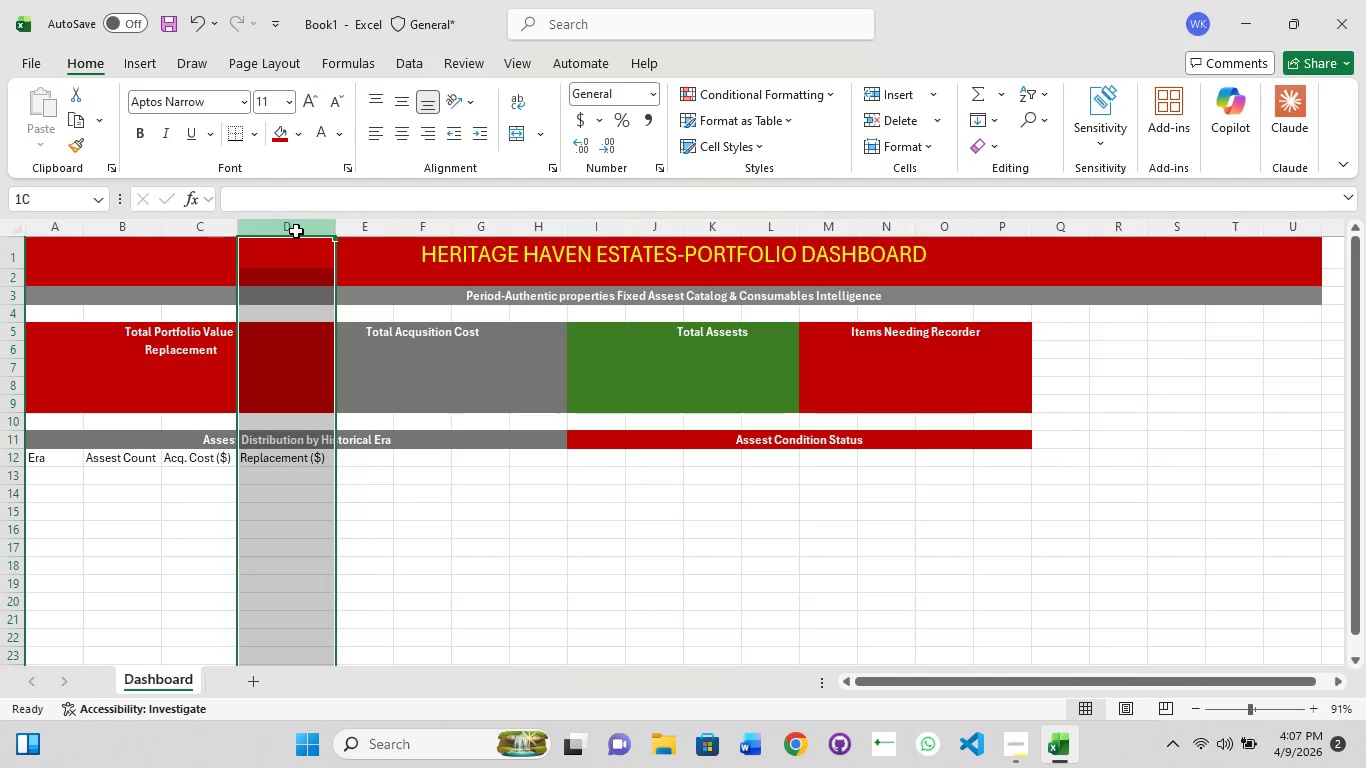 
triple_click([296, 231])
 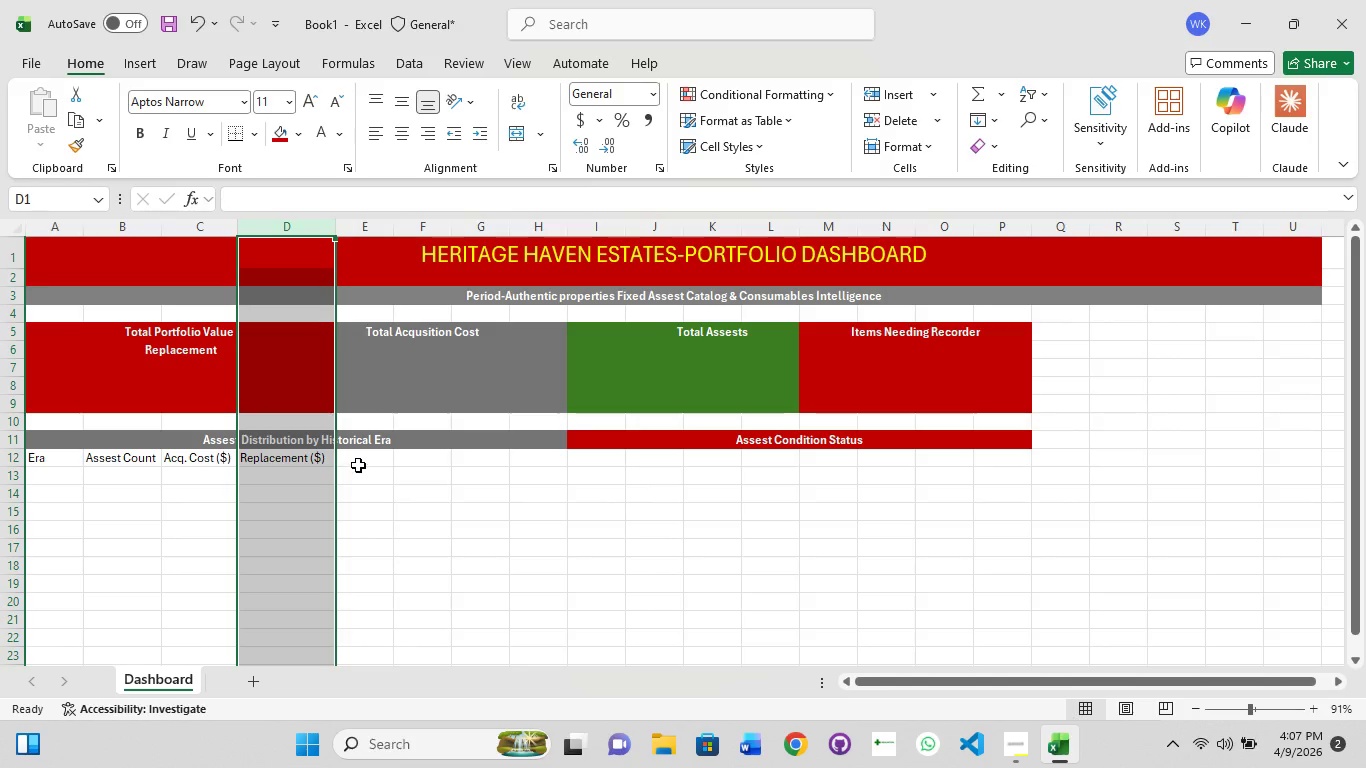 
left_click([359, 459])
 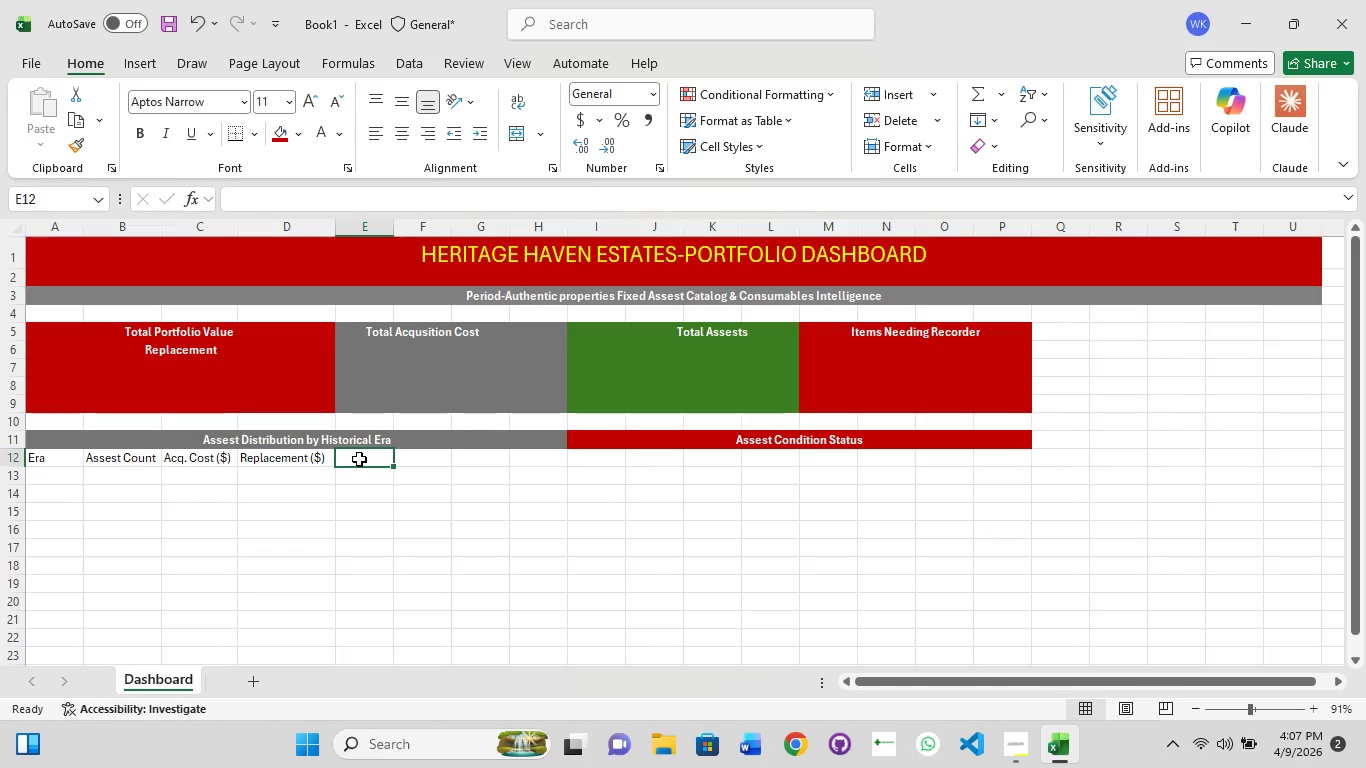 
wait(5.69)
 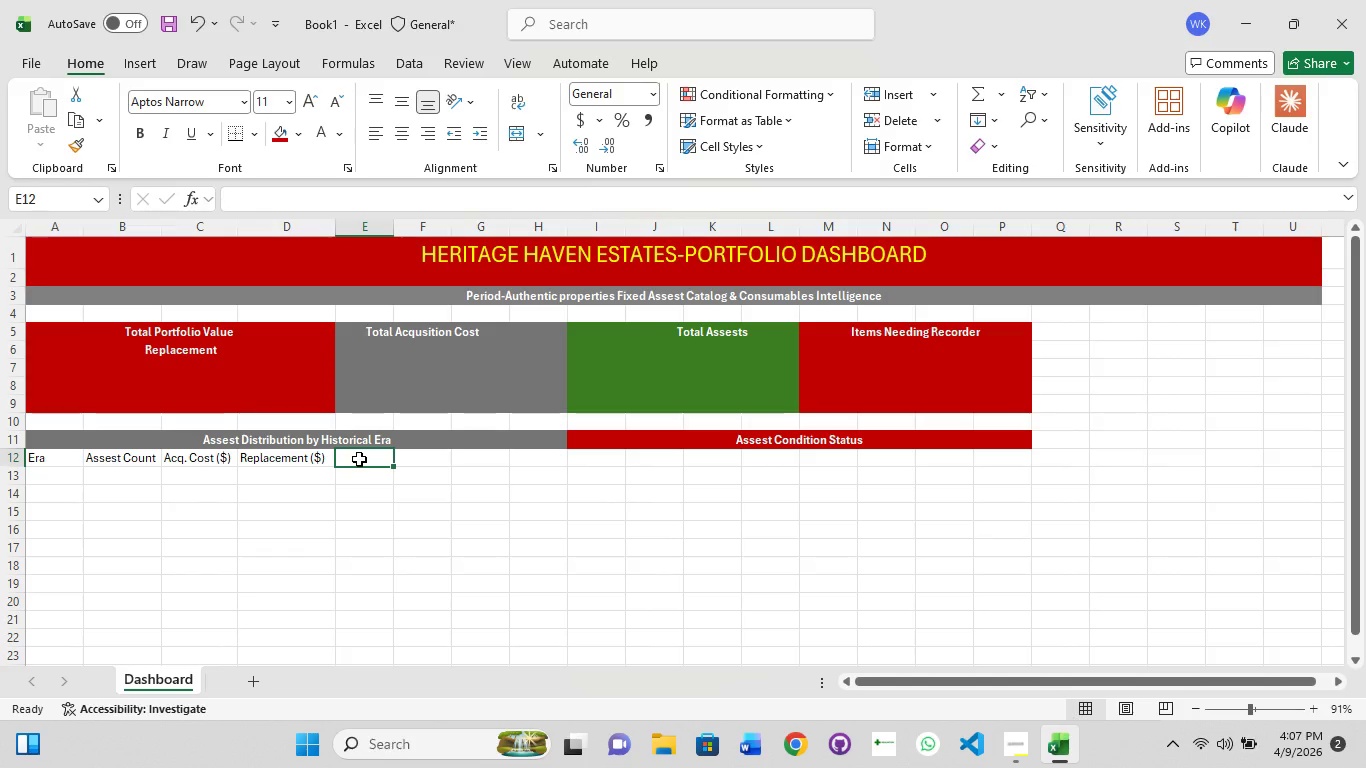 
left_click([359, 459])
 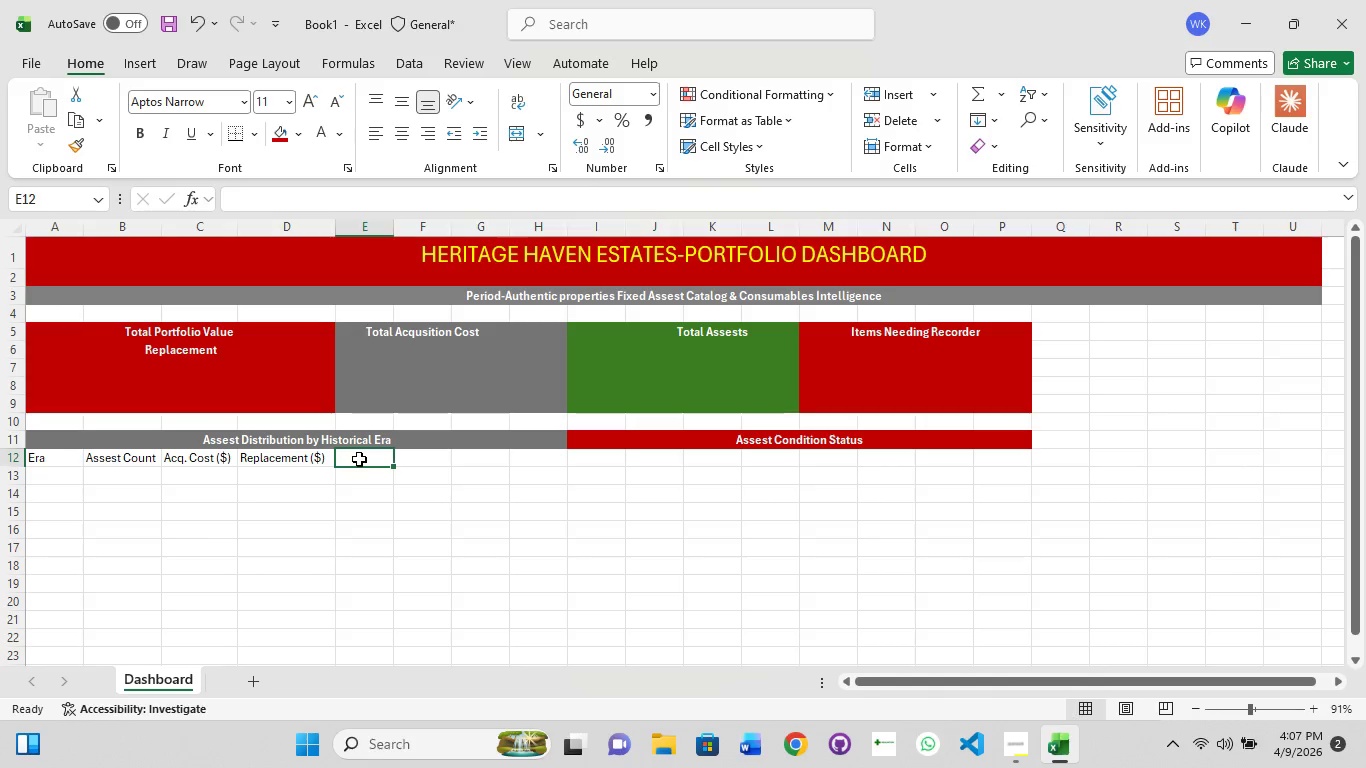 
left_click([359, 459])
 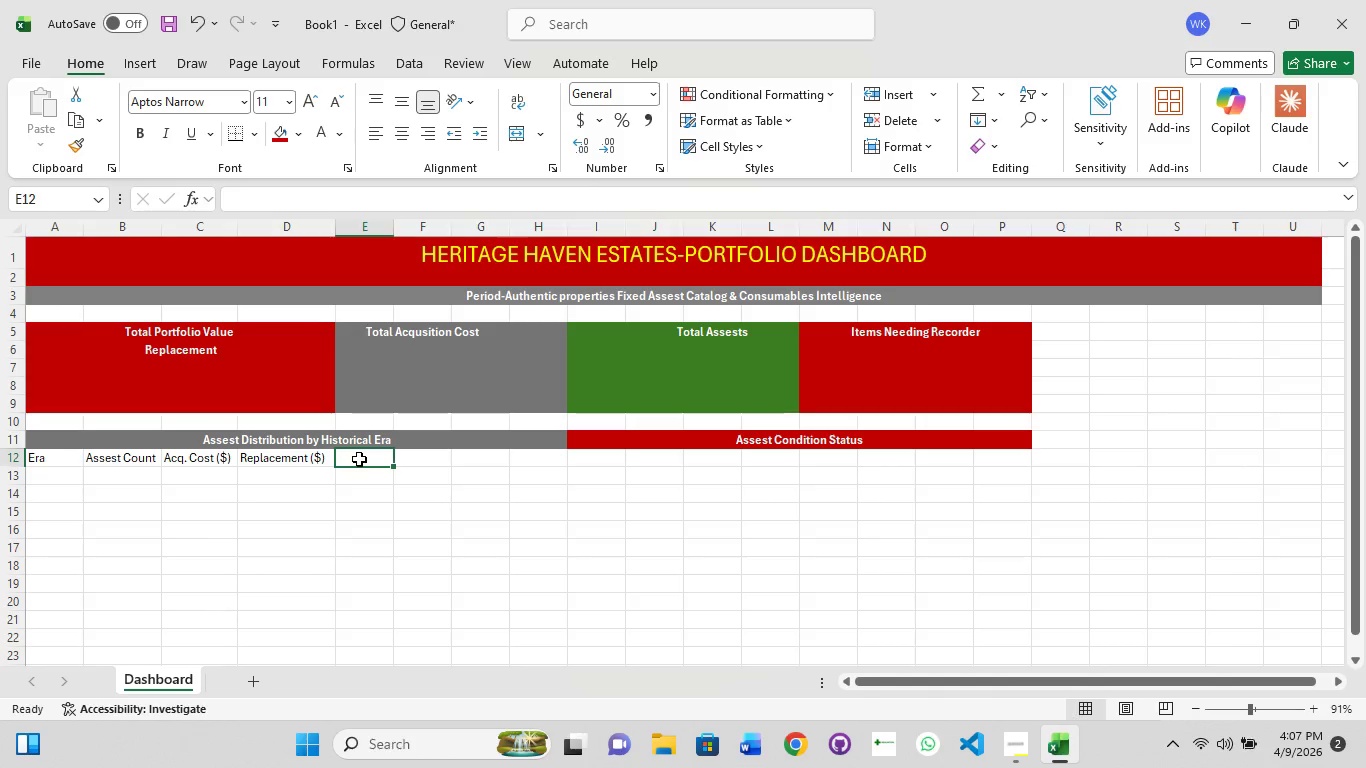 
left_click([359, 459])
 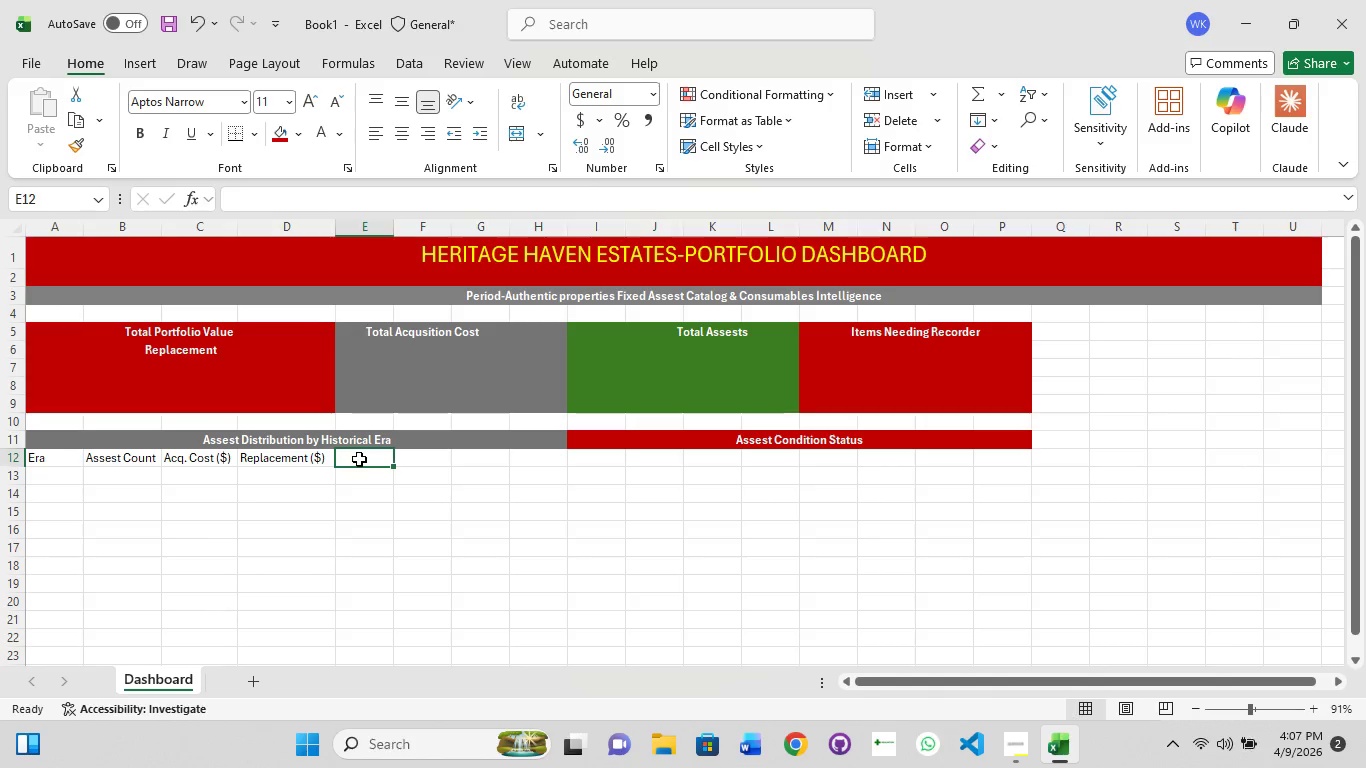 
double_click([359, 459])
 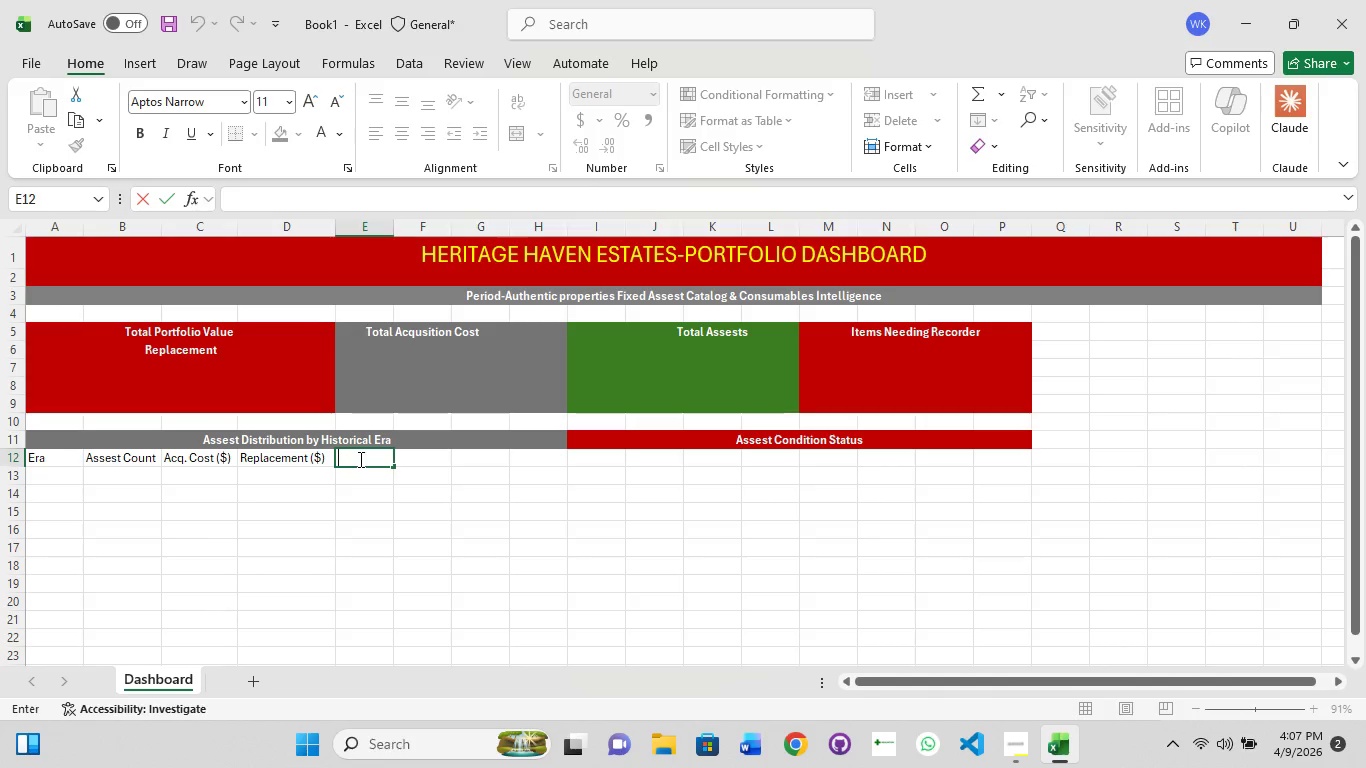 
key(Shift+5)
 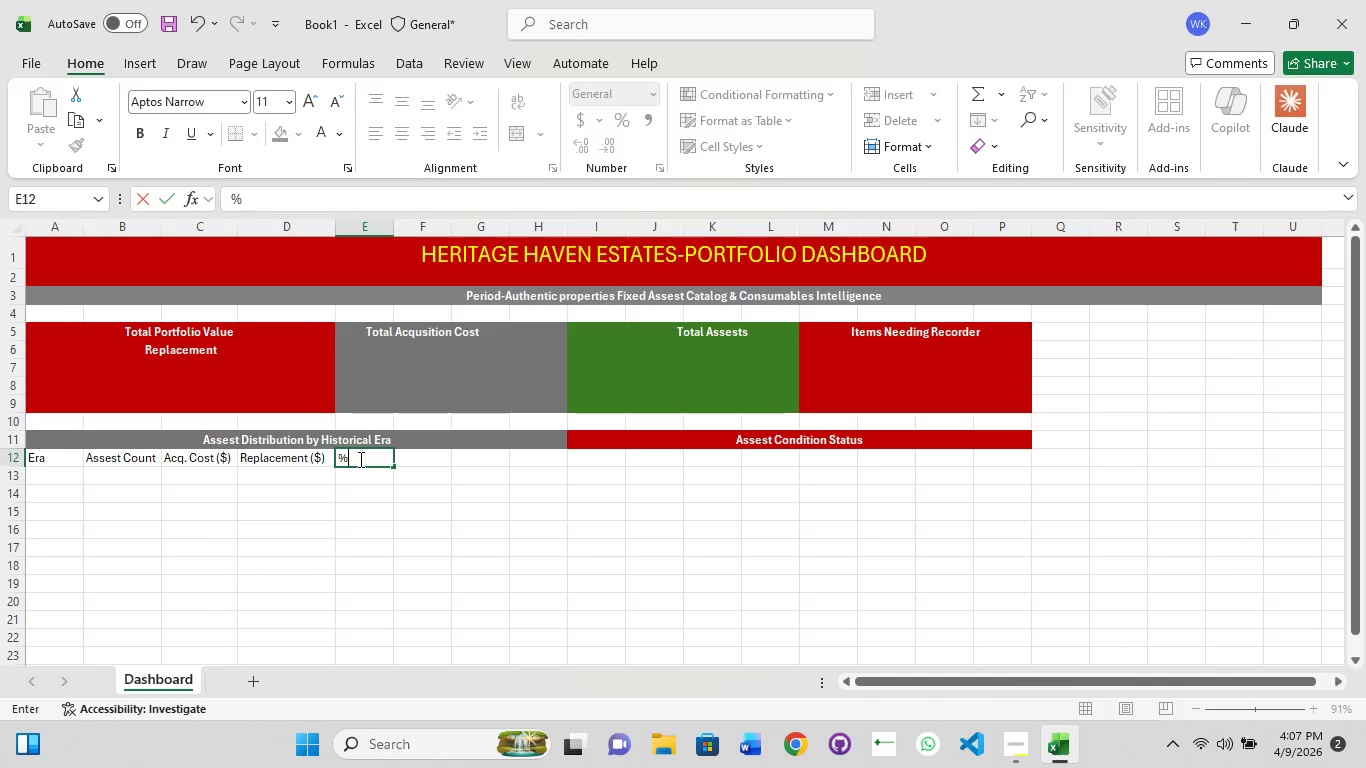 
type( of Portfolio)
 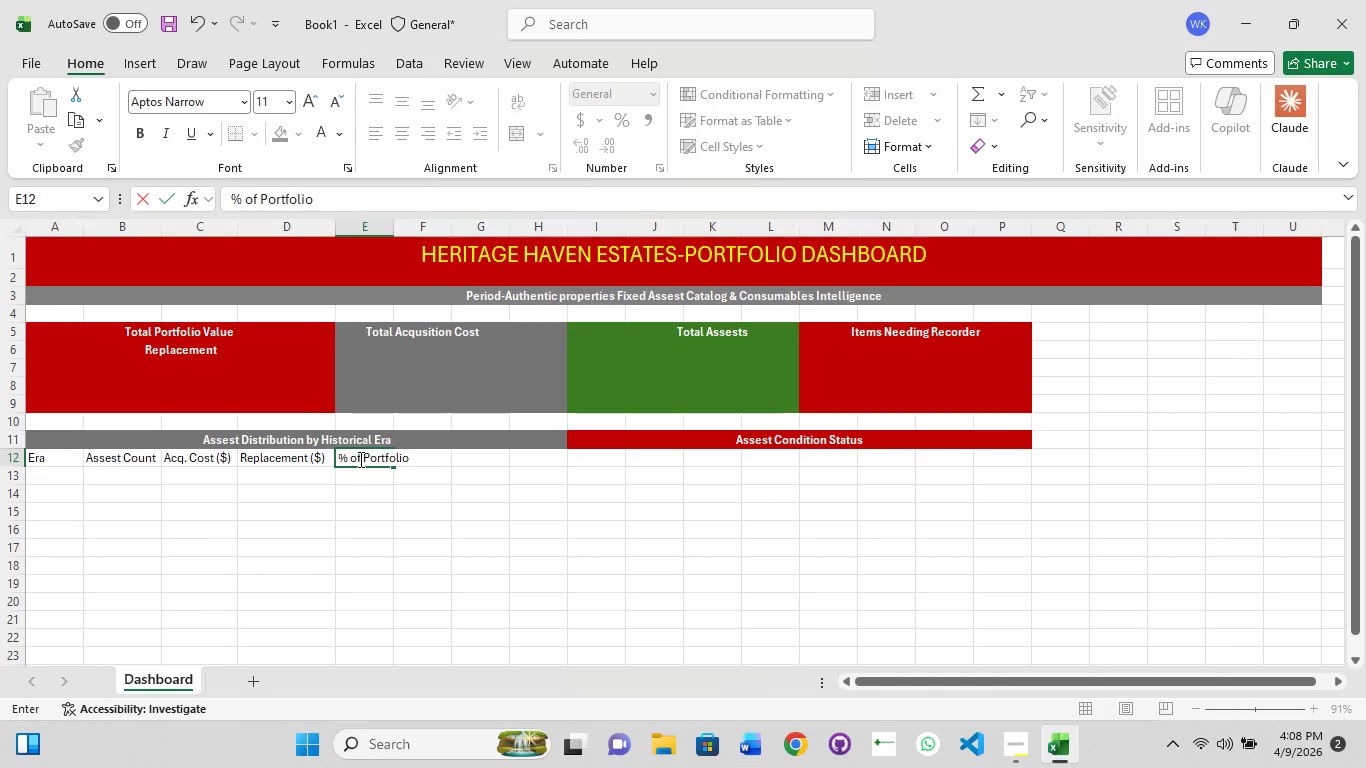 
wait(15.12)
 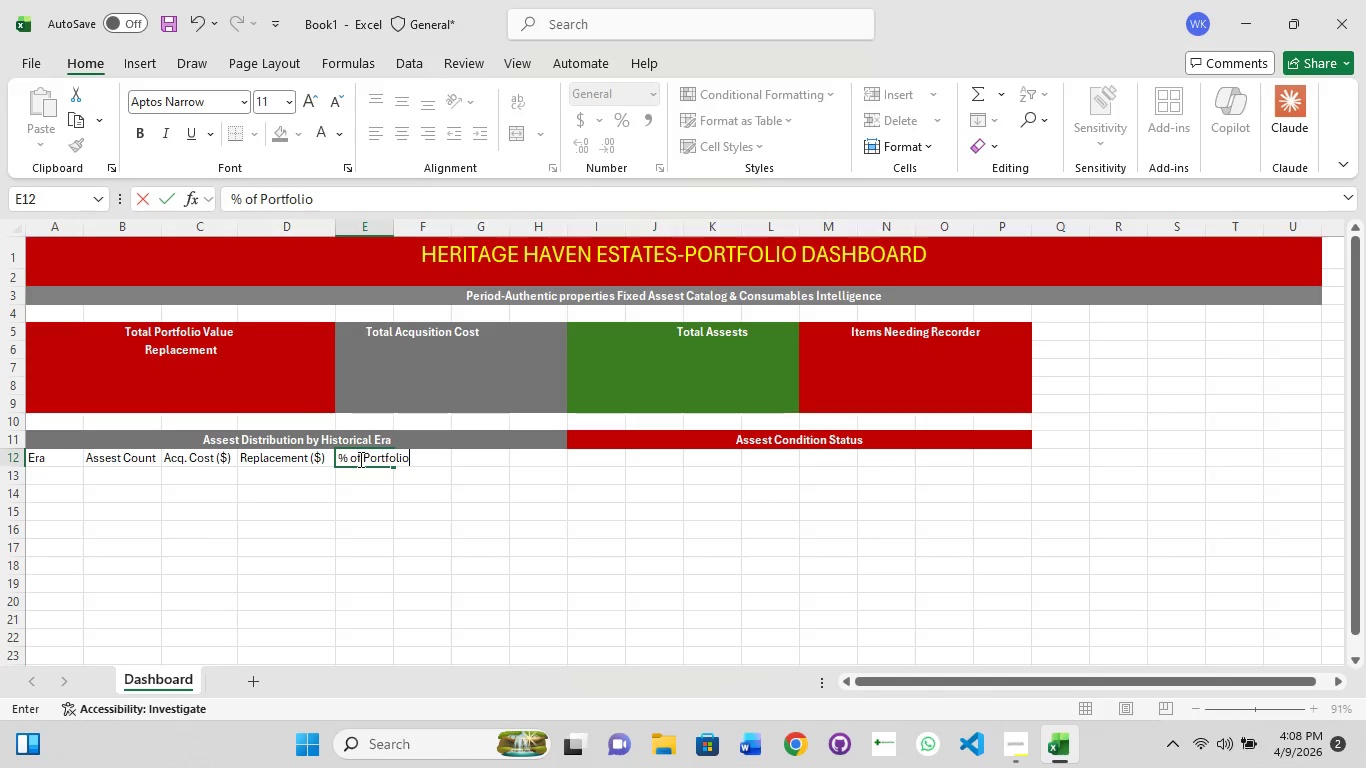 
key(Enter)
 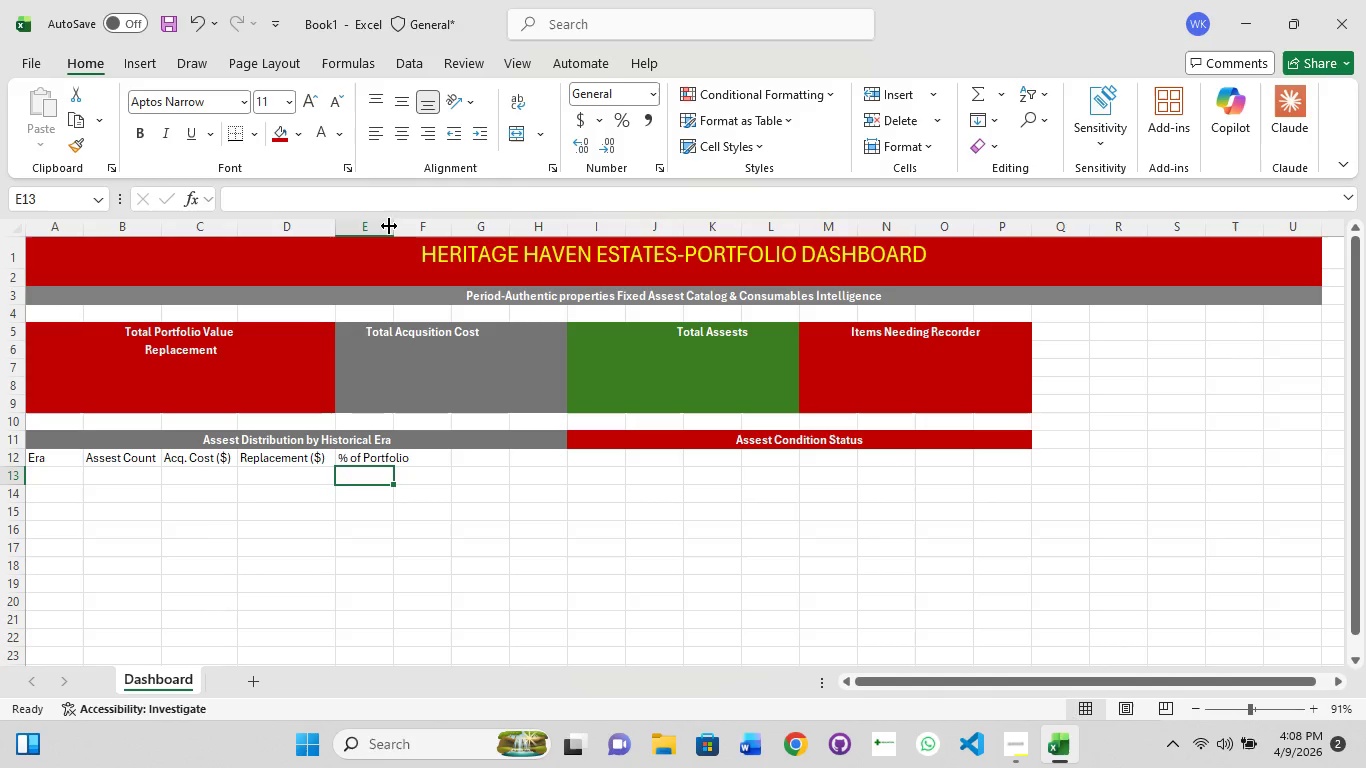 
double_click([392, 227])
 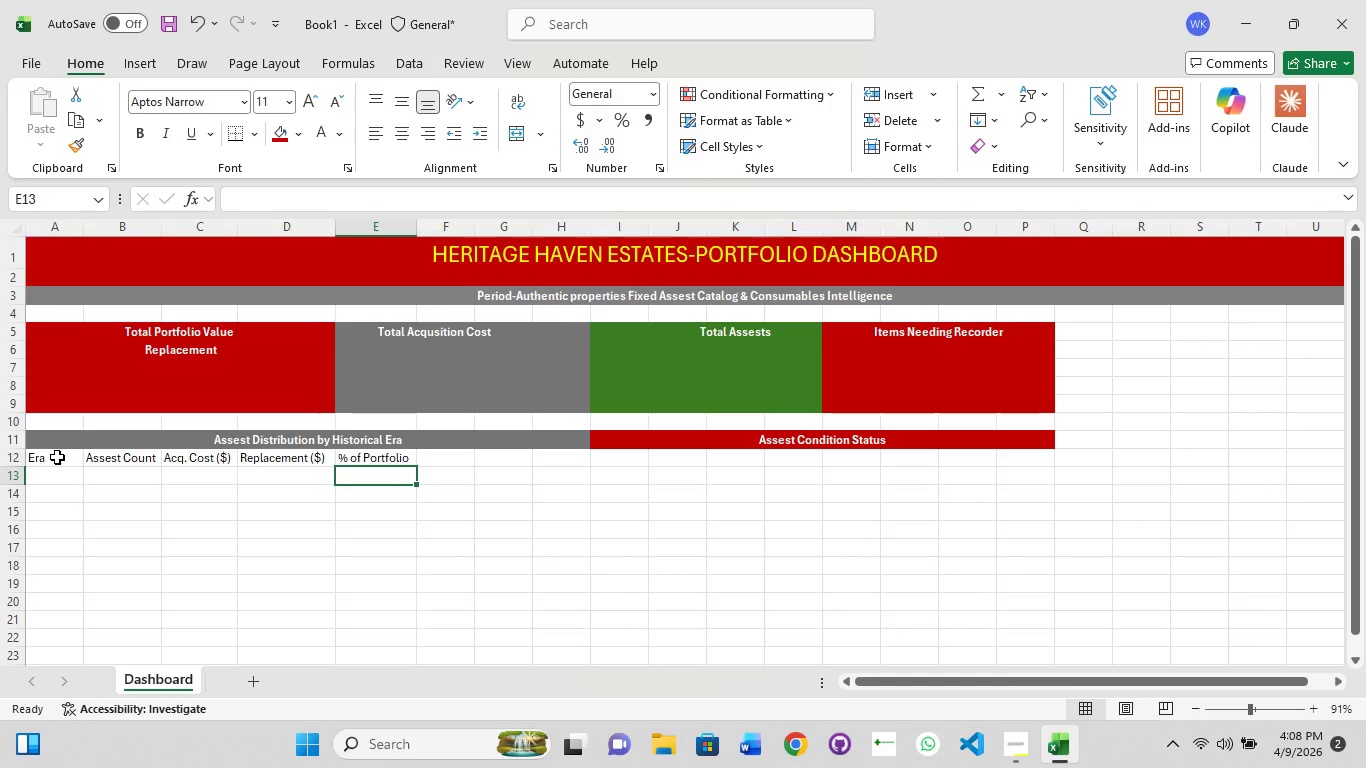 
hold_key(key=ShiftLeft, duration=1.09)
left_click([55, 457])
 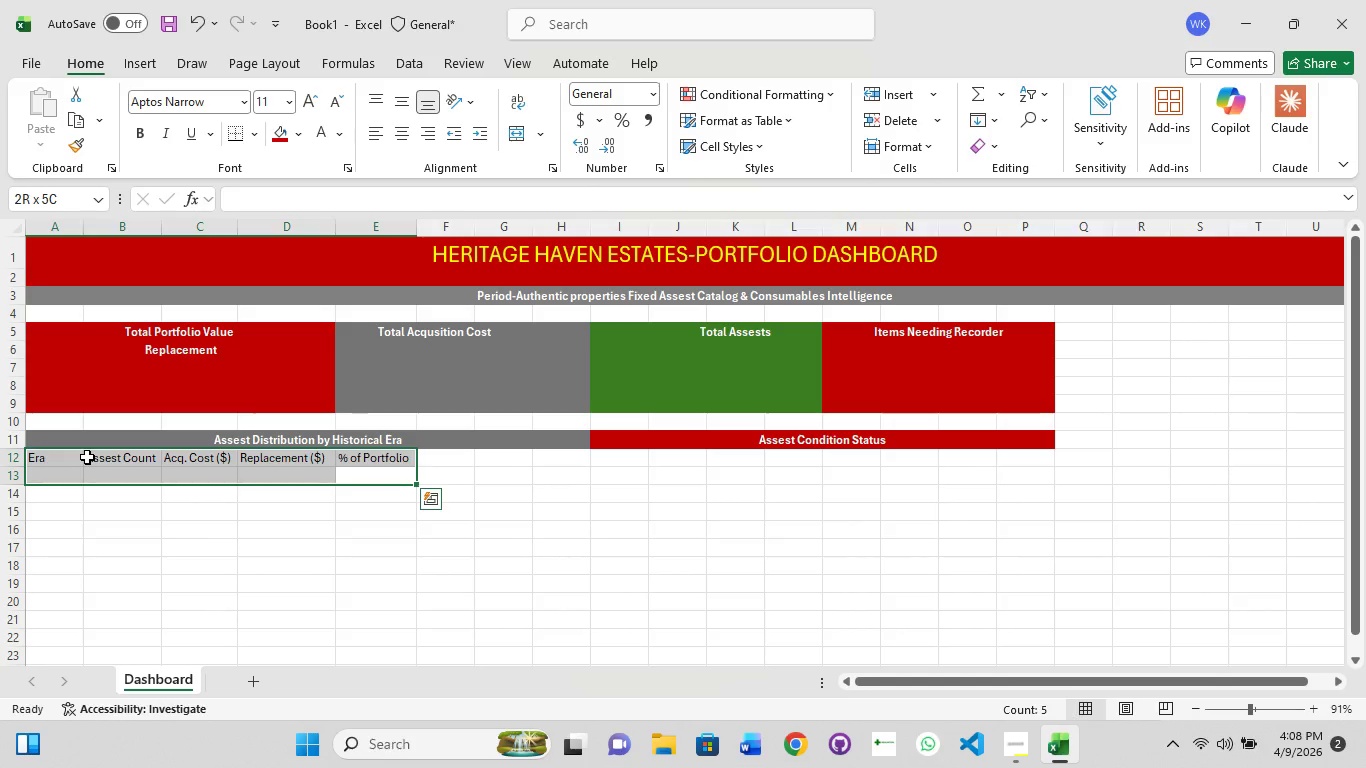 
left_click([87, 457])
 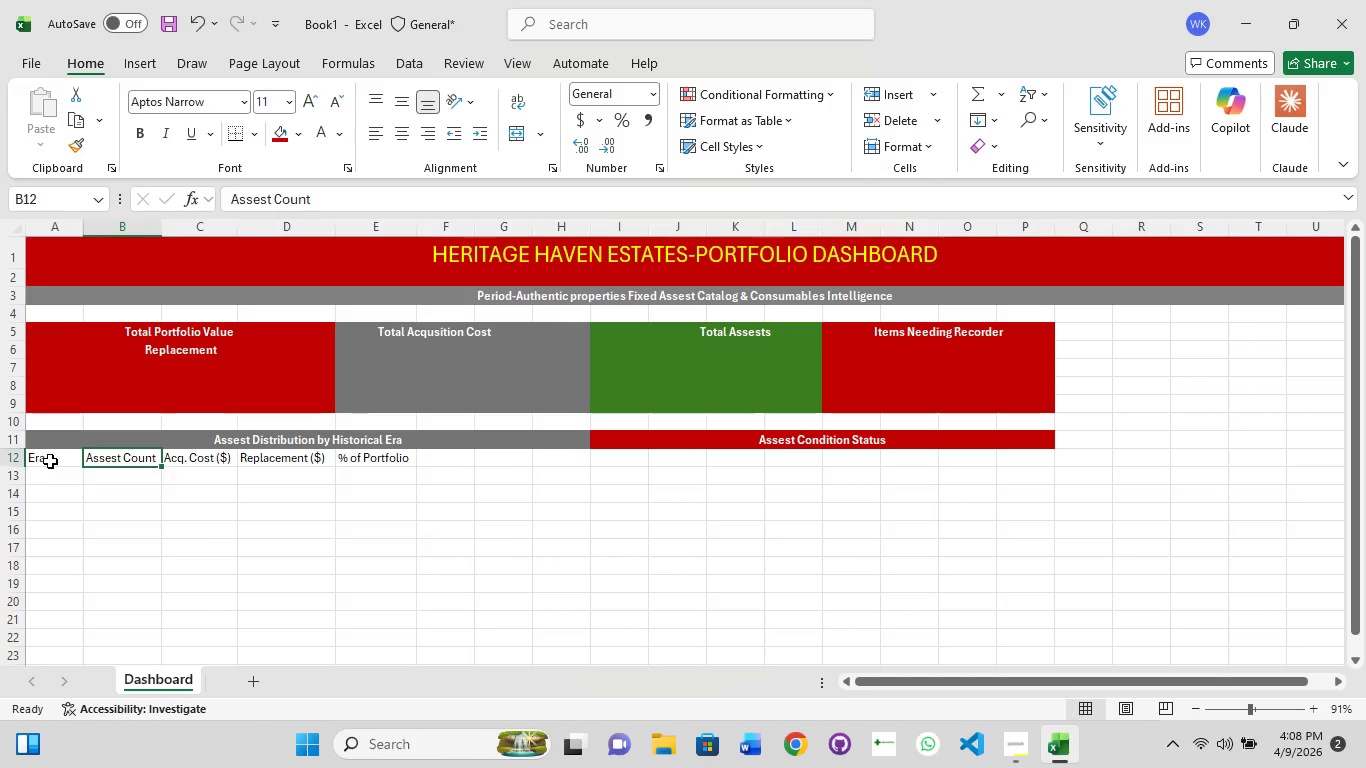 
left_click([50, 461])
 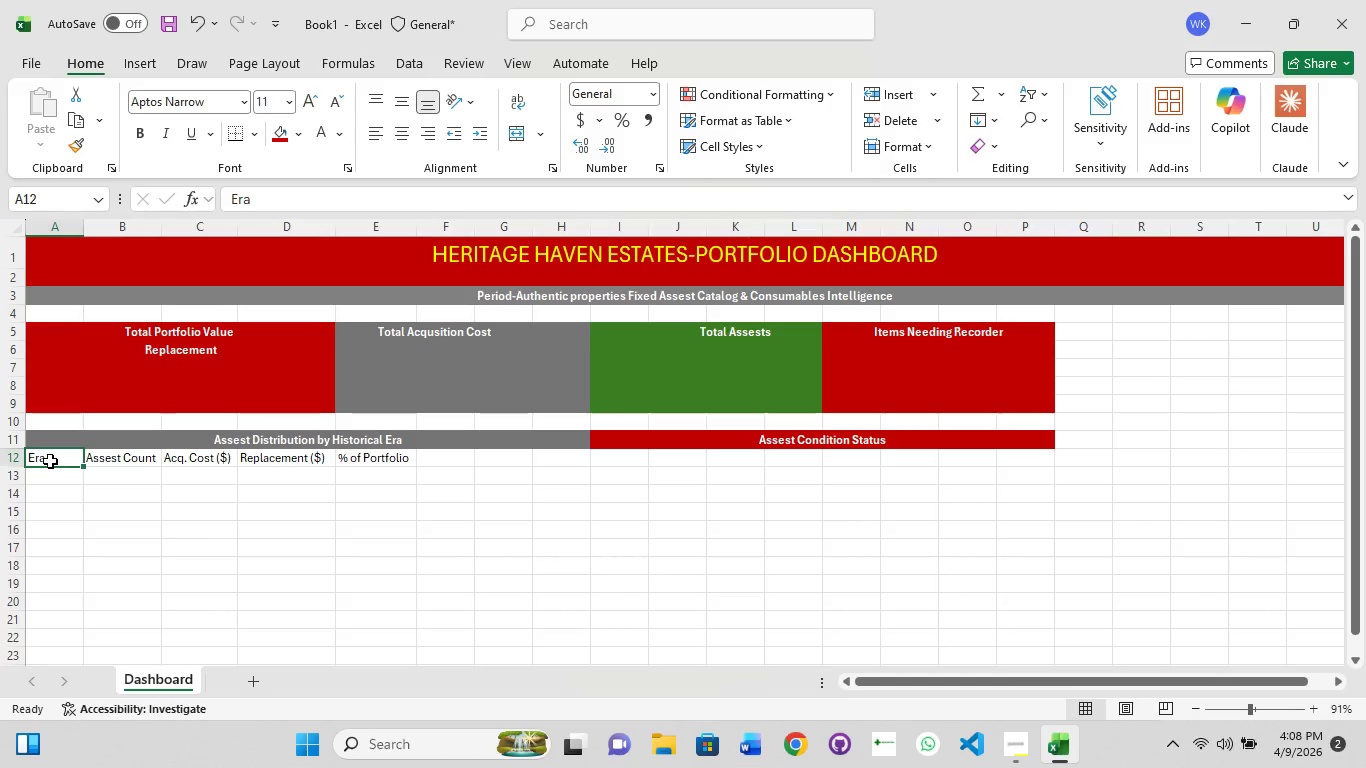 
hold_key(key=ShiftLeft, duration=1.5)
left_click_drag(start_coordinate=[108, 459], to_coordinate=[123, 459])
 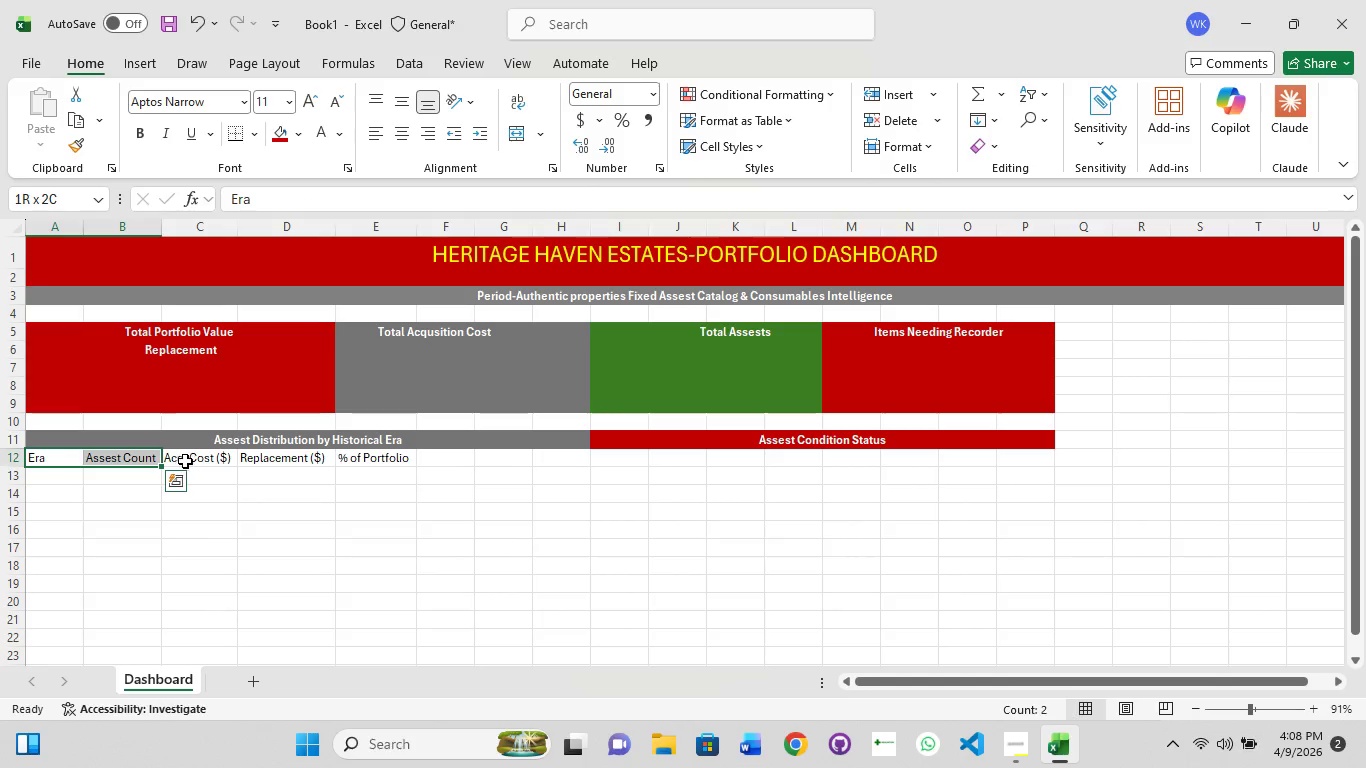 
left_click_drag(start_coordinate=[194, 461], to_coordinate=[215, 458])
 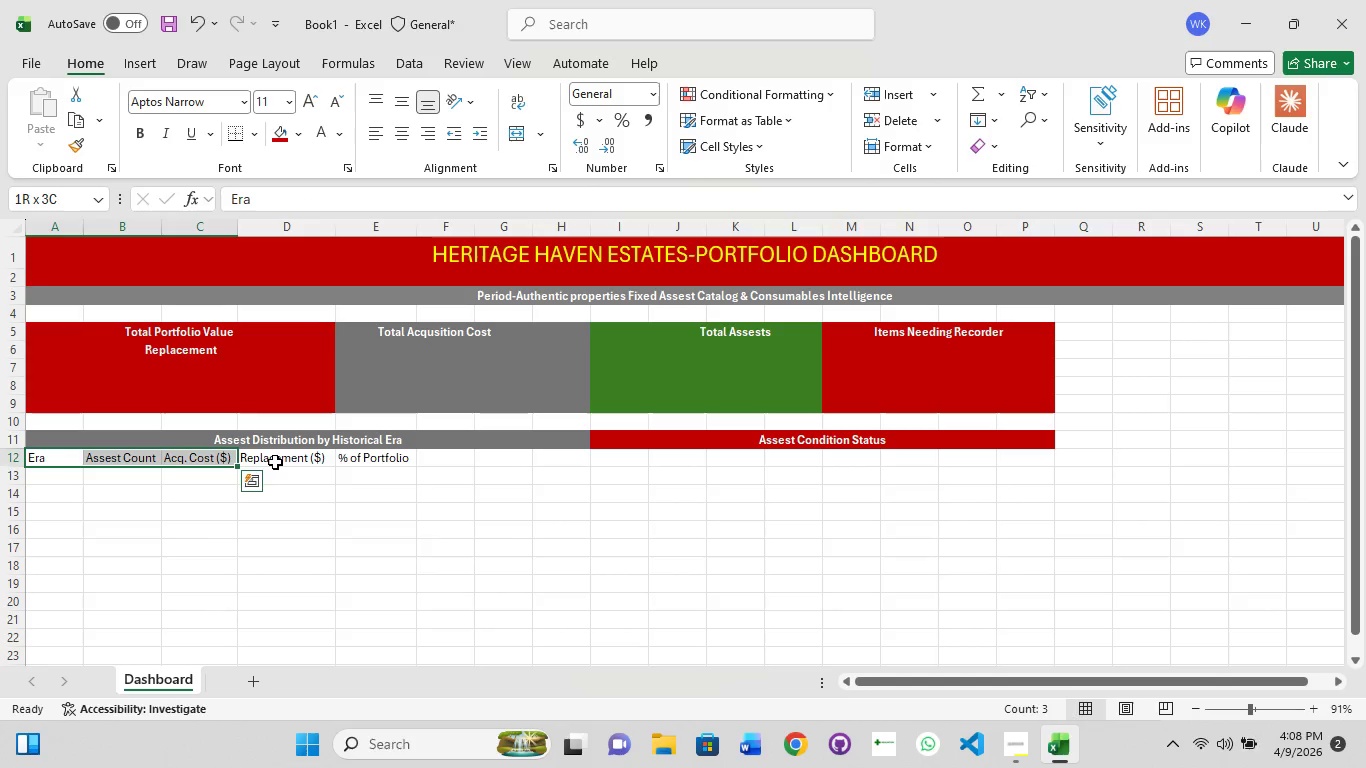 
hold_key(key=ShiftLeft, duration=1.11)
left_click([286, 462])
 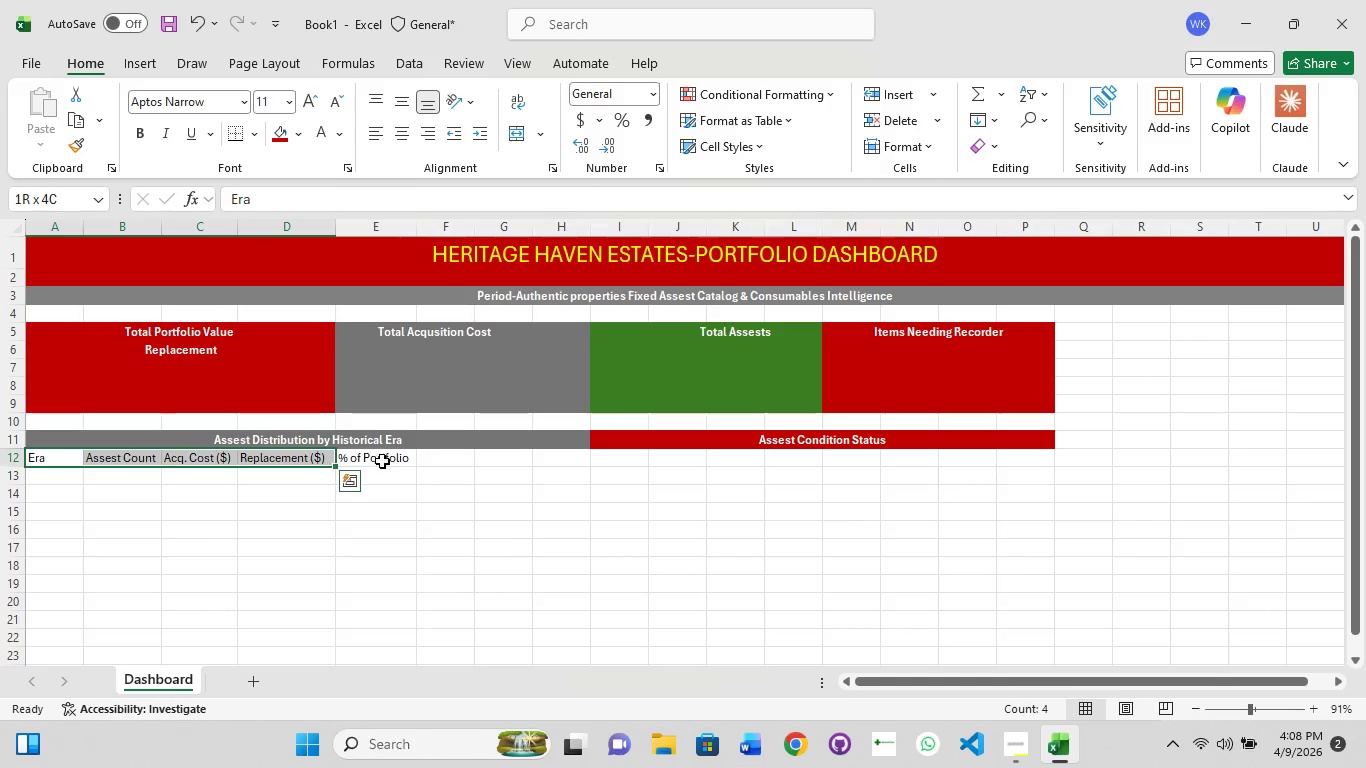 
left_click([382, 461])
 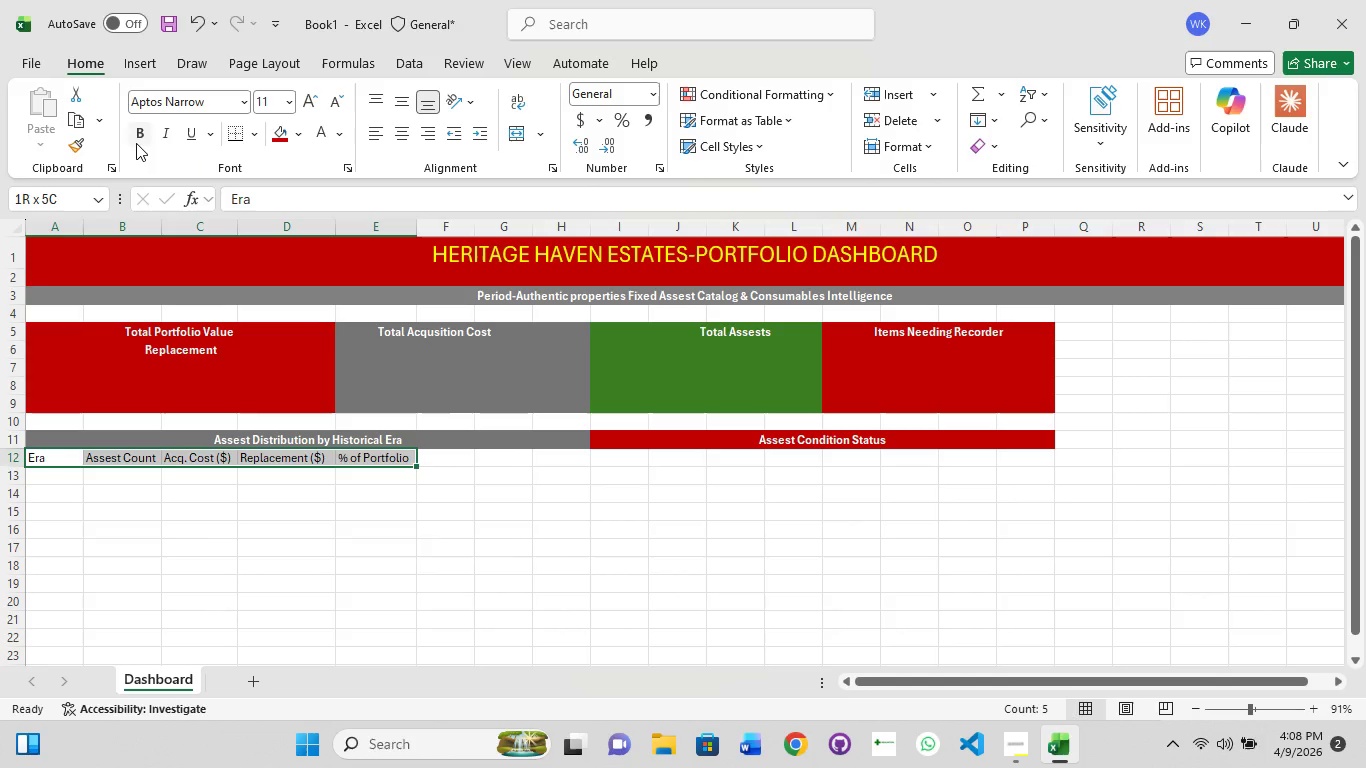 
left_click([138, 135])
 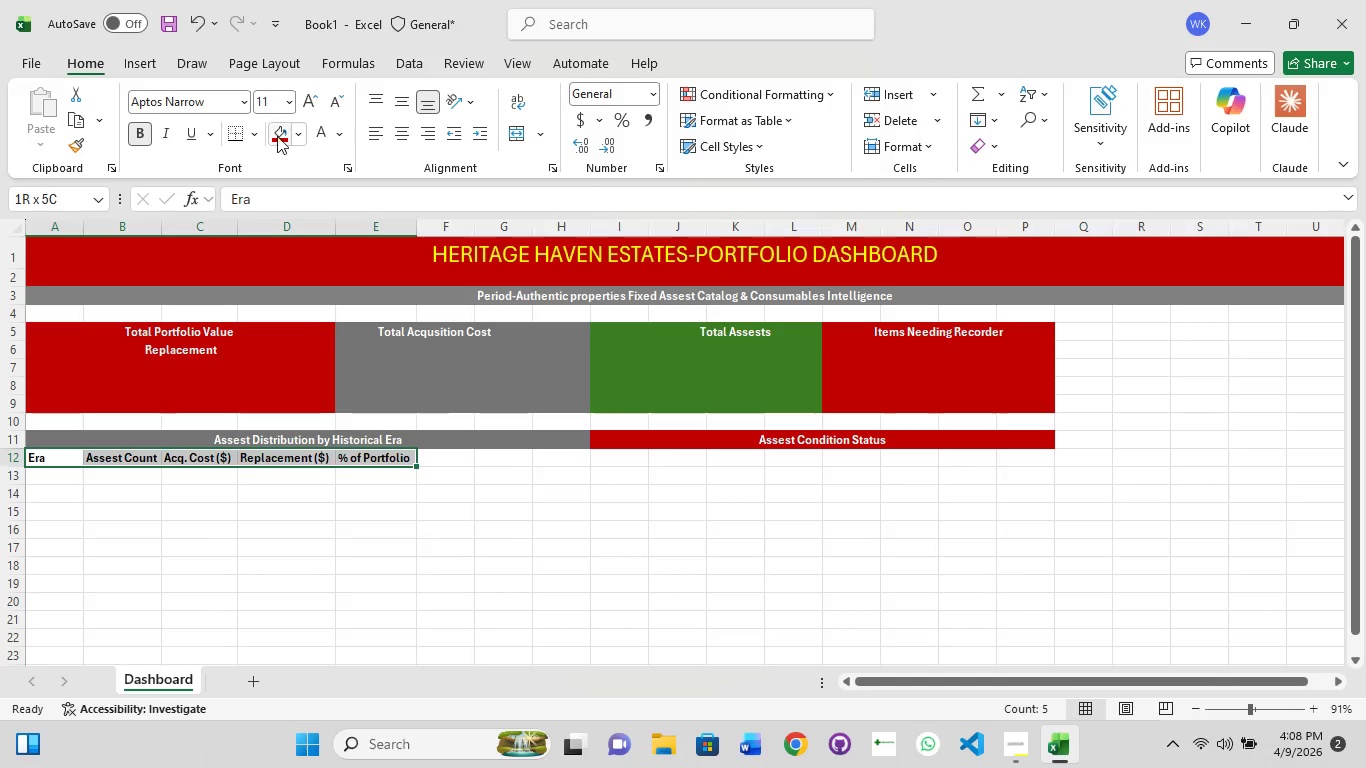 
left_click([277, 136])
 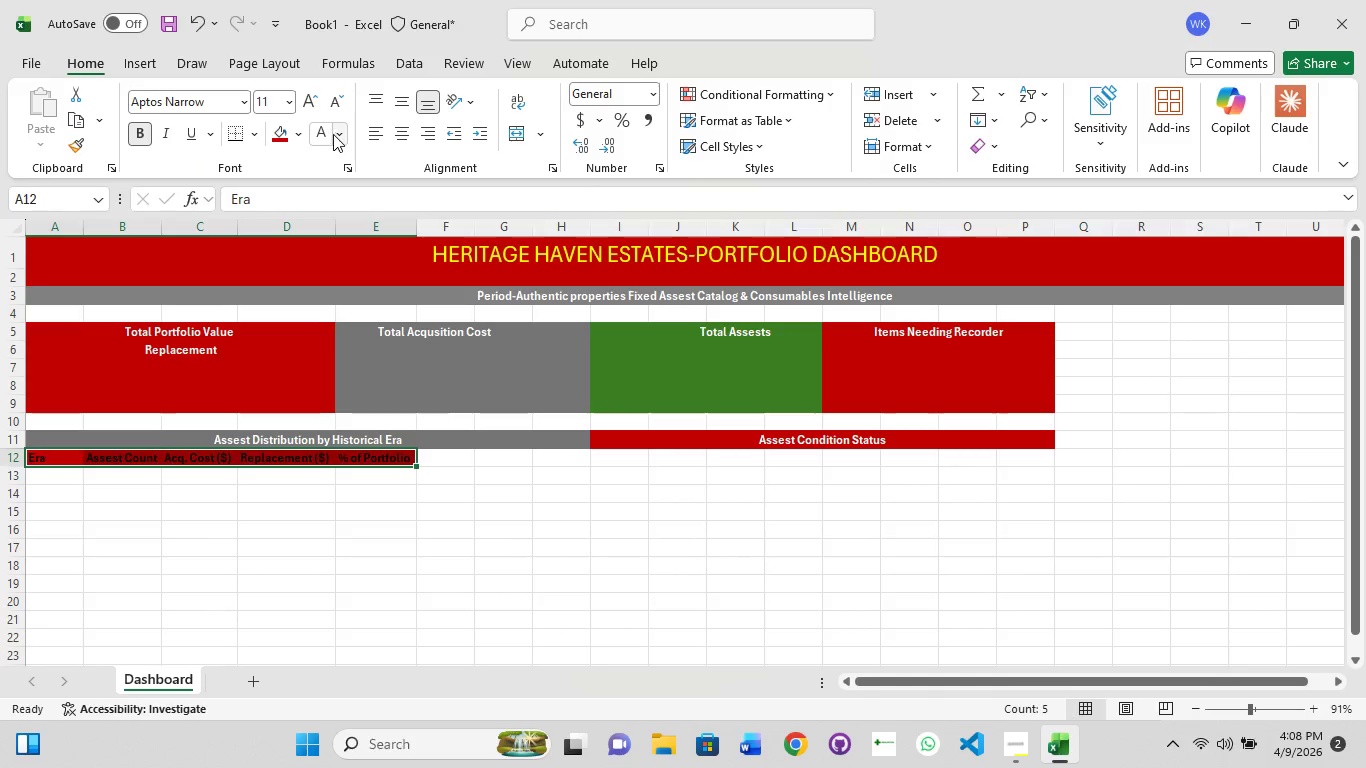 
left_click([328, 131])
 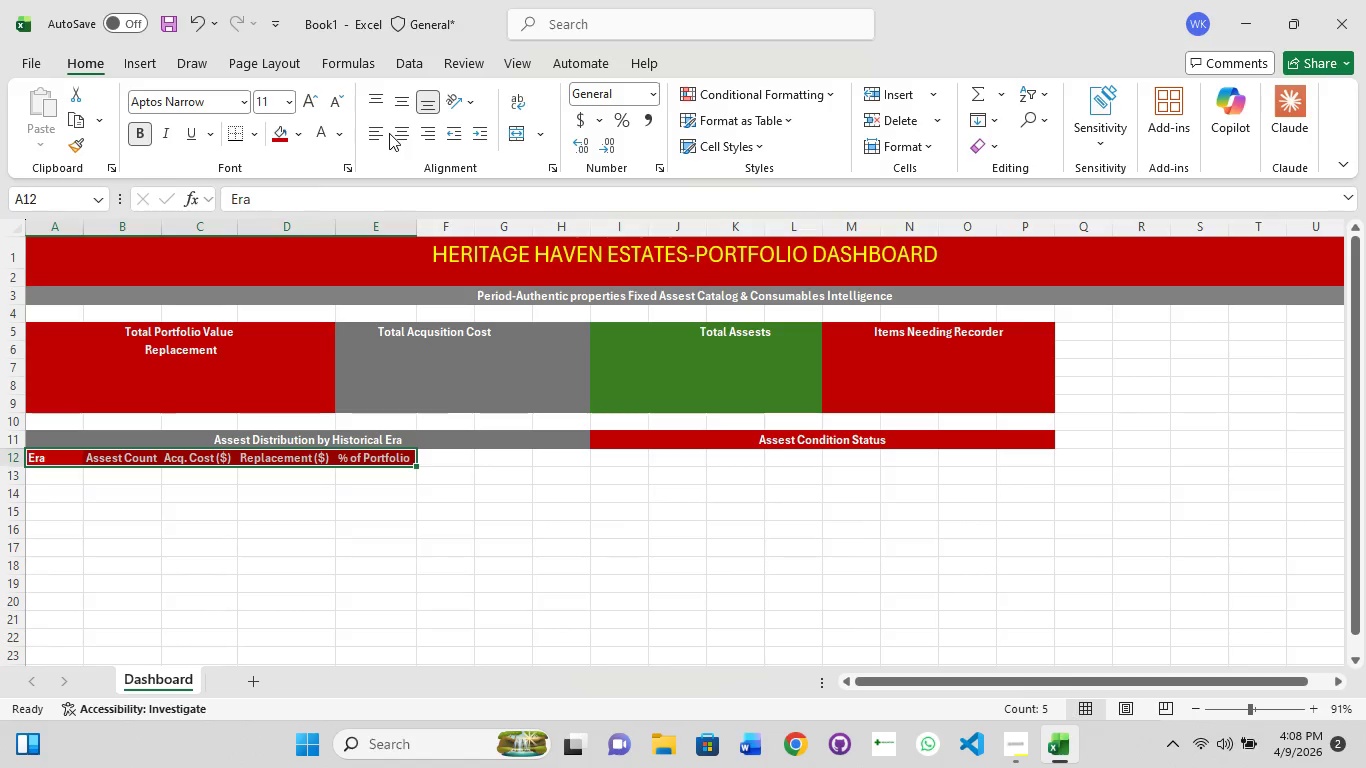 
left_click([403, 133])
 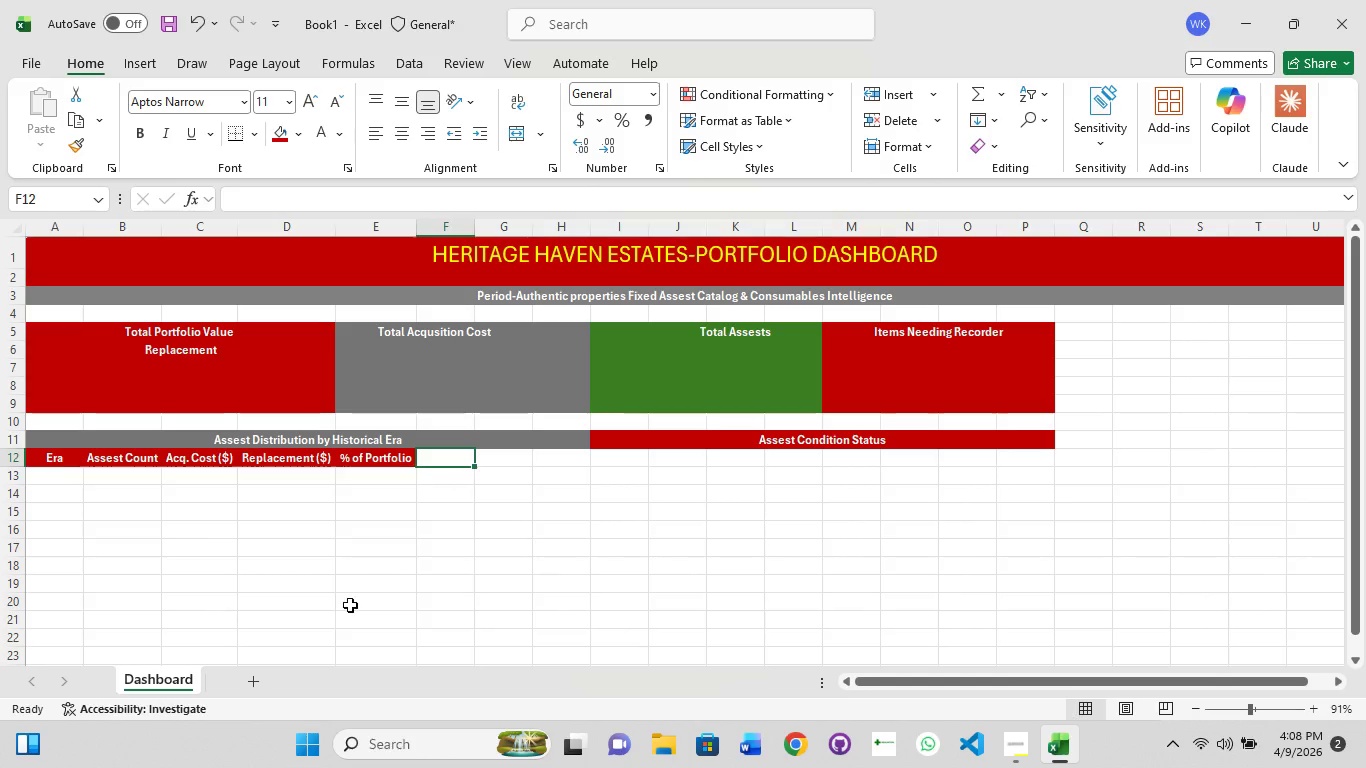 
left_click([39, 480])
 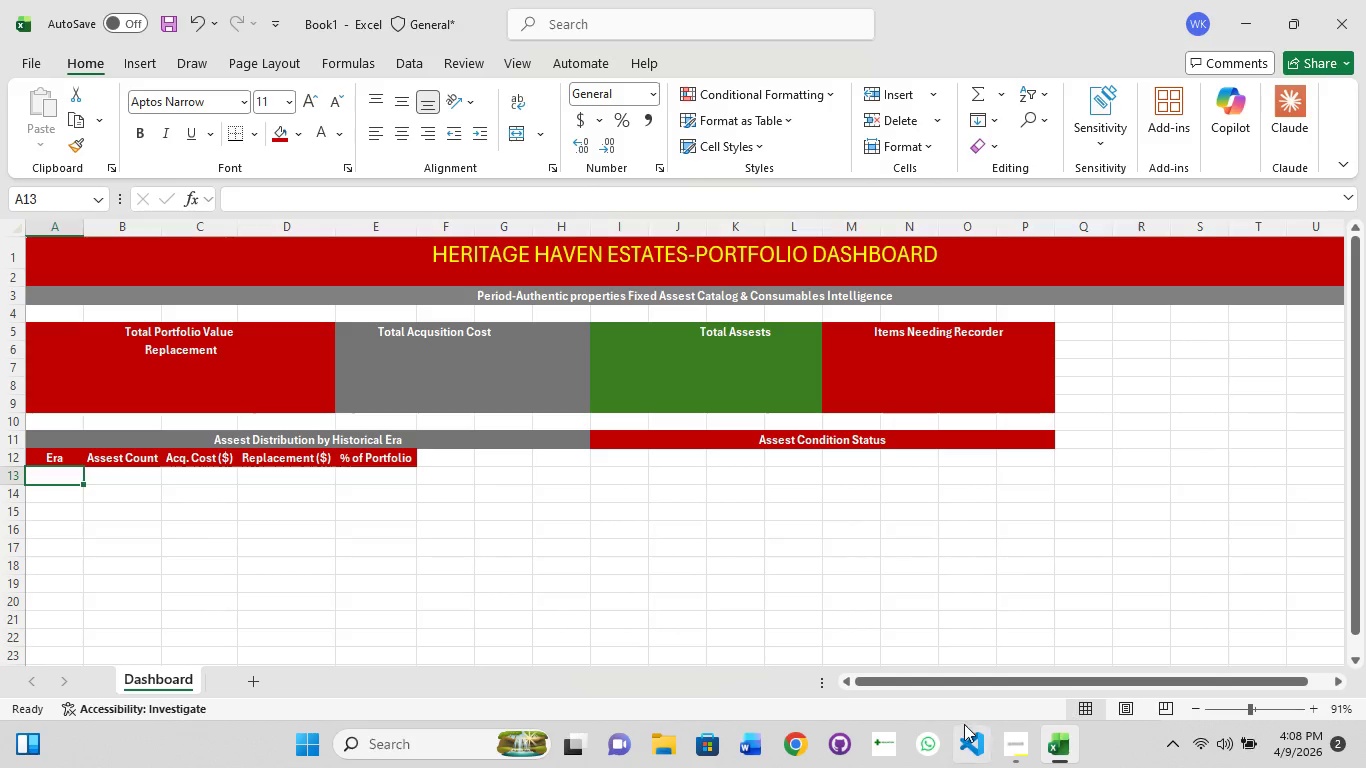 
left_click([1007, 744])